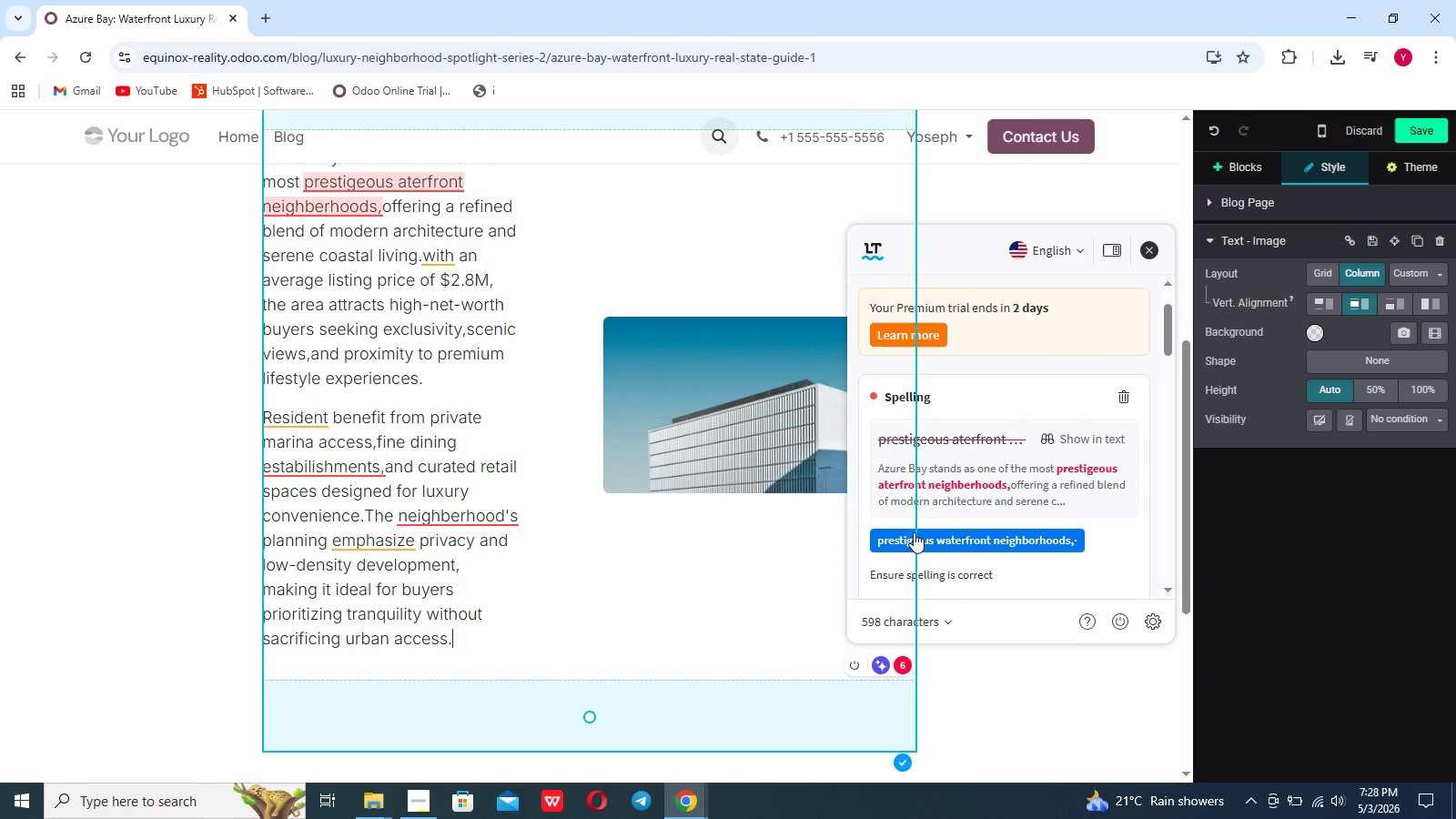 
left_click([914, 532])
 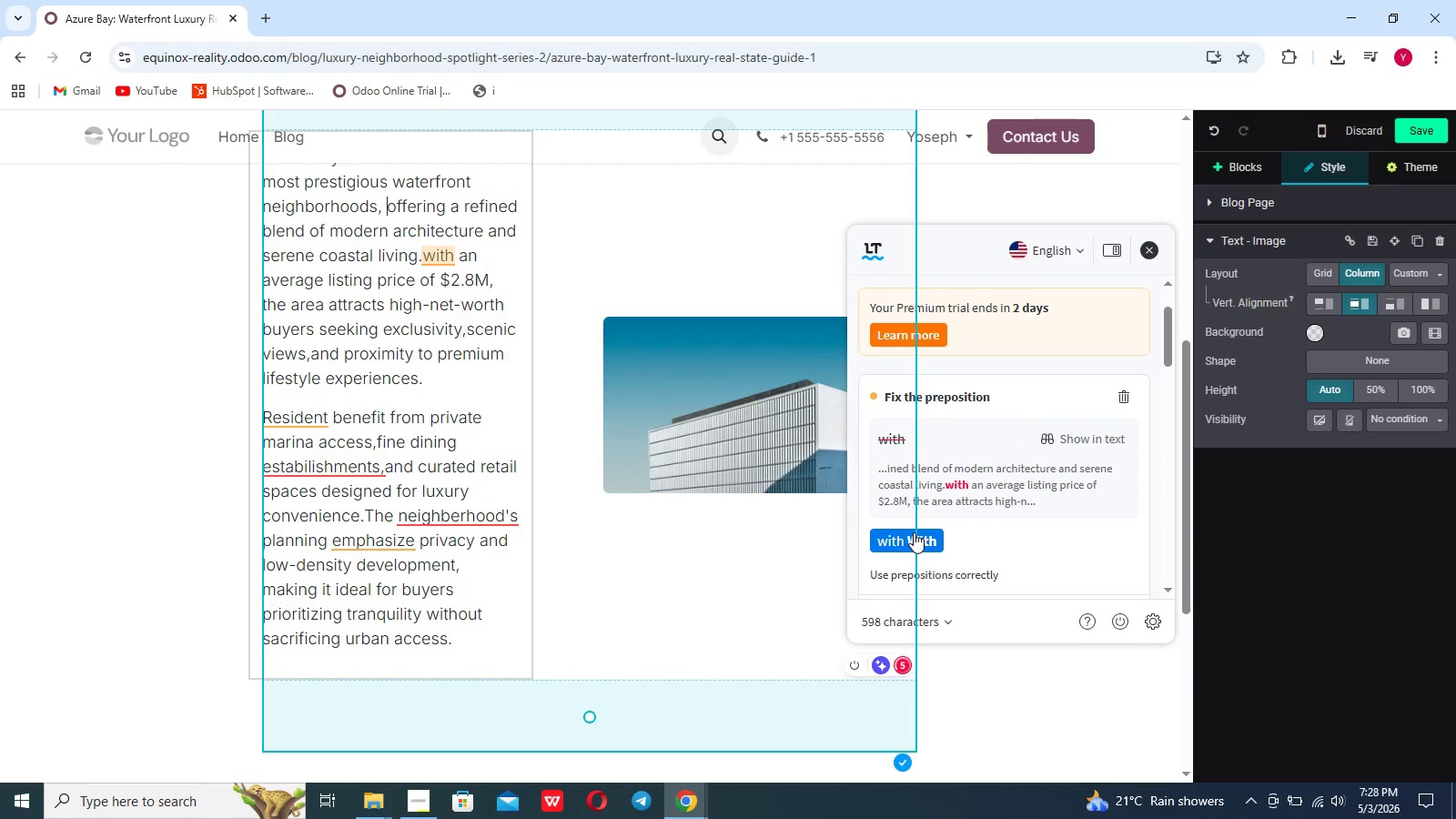 
left_click([914, 532])
 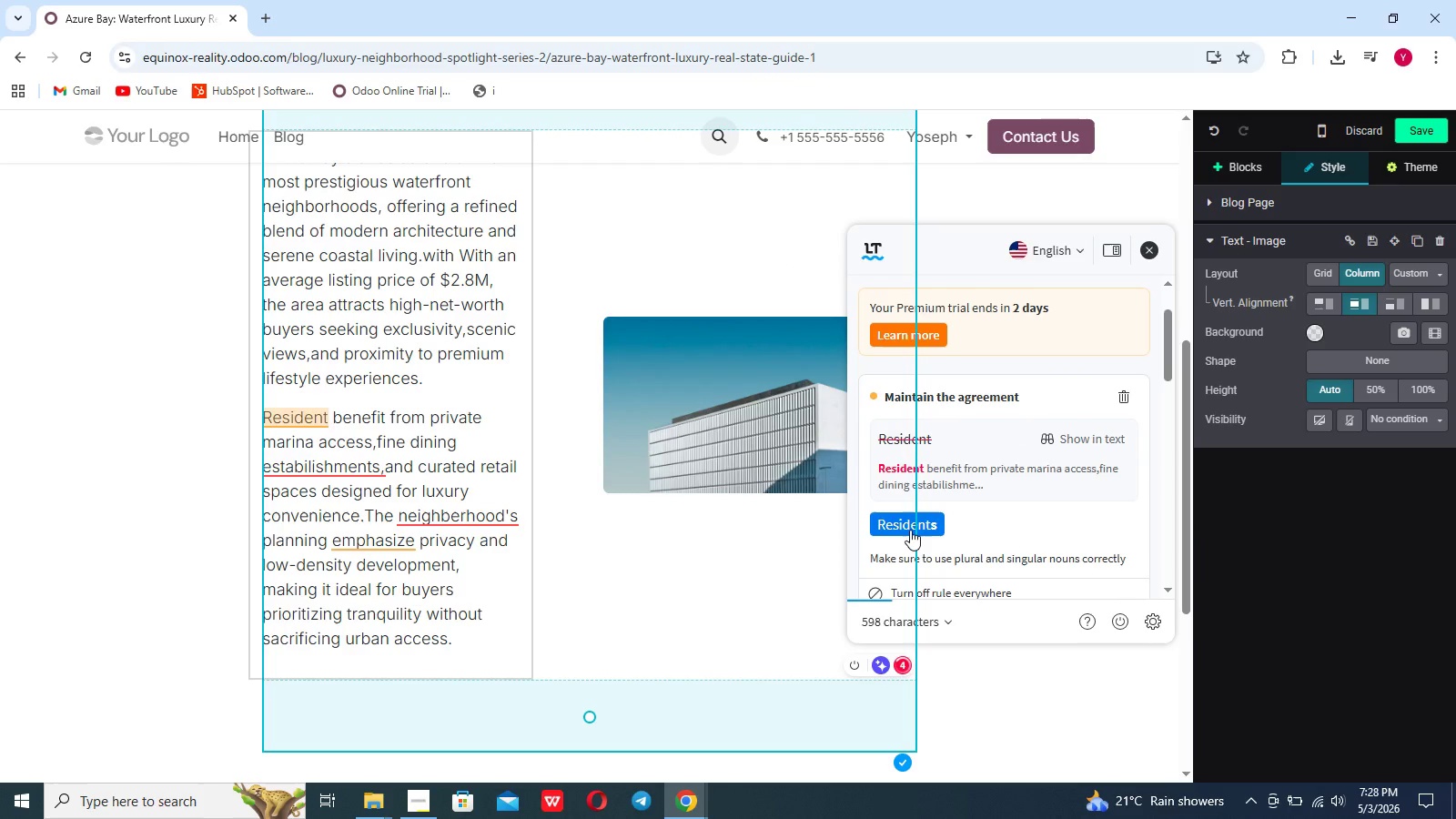 
left_click([905, 526])
 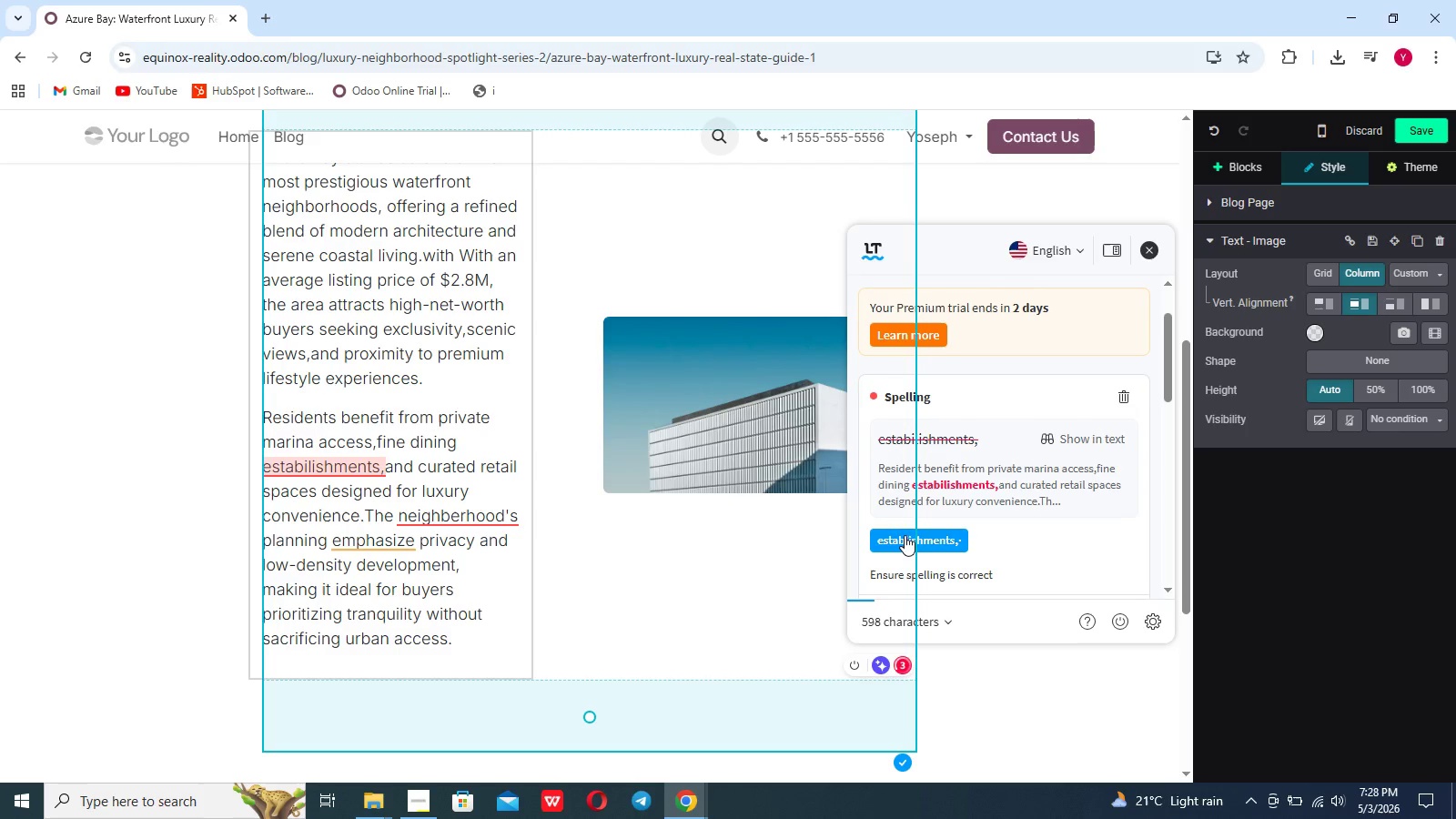 
left_click([905, 539])
 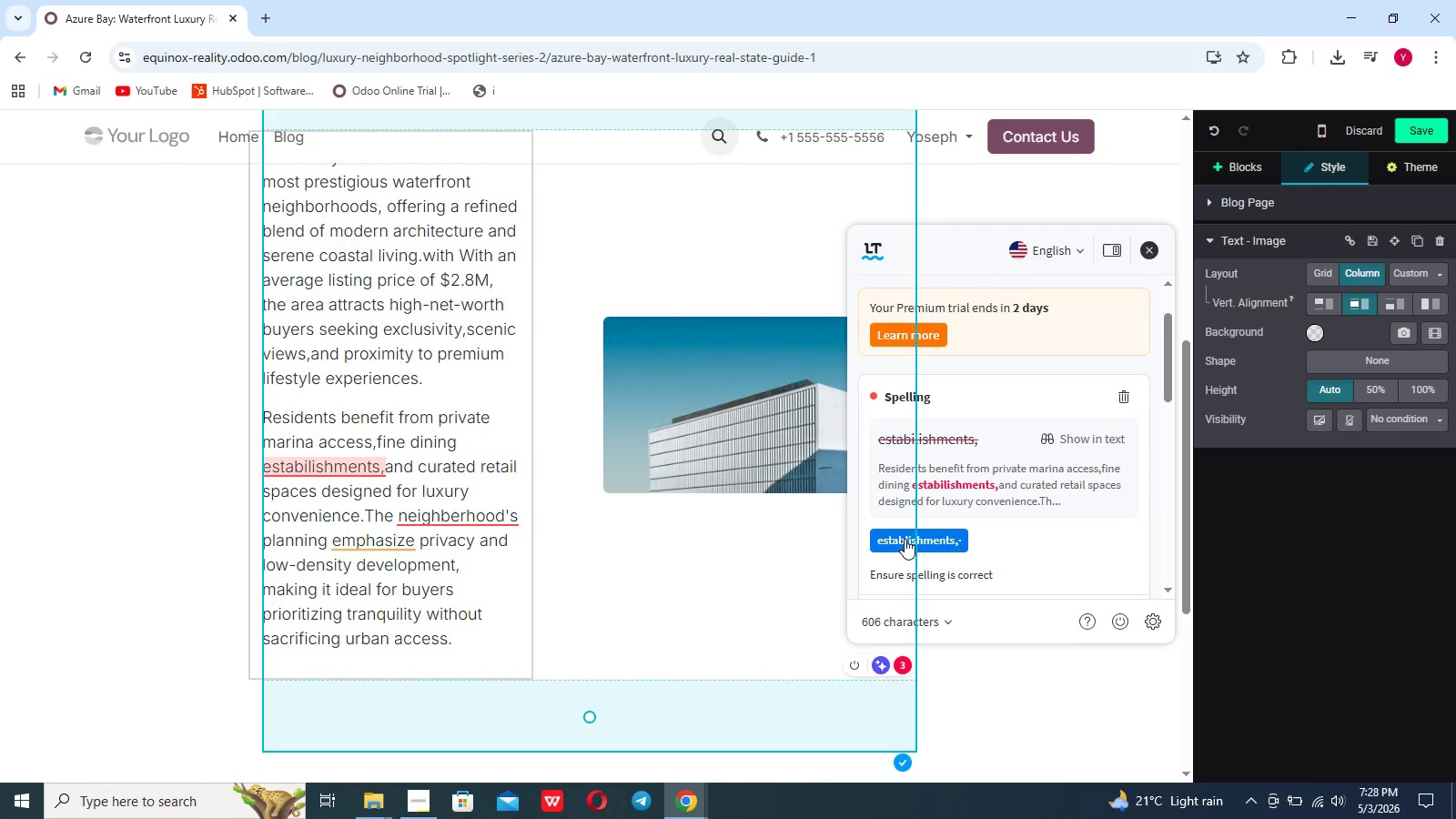 
left_click([905, 539])
 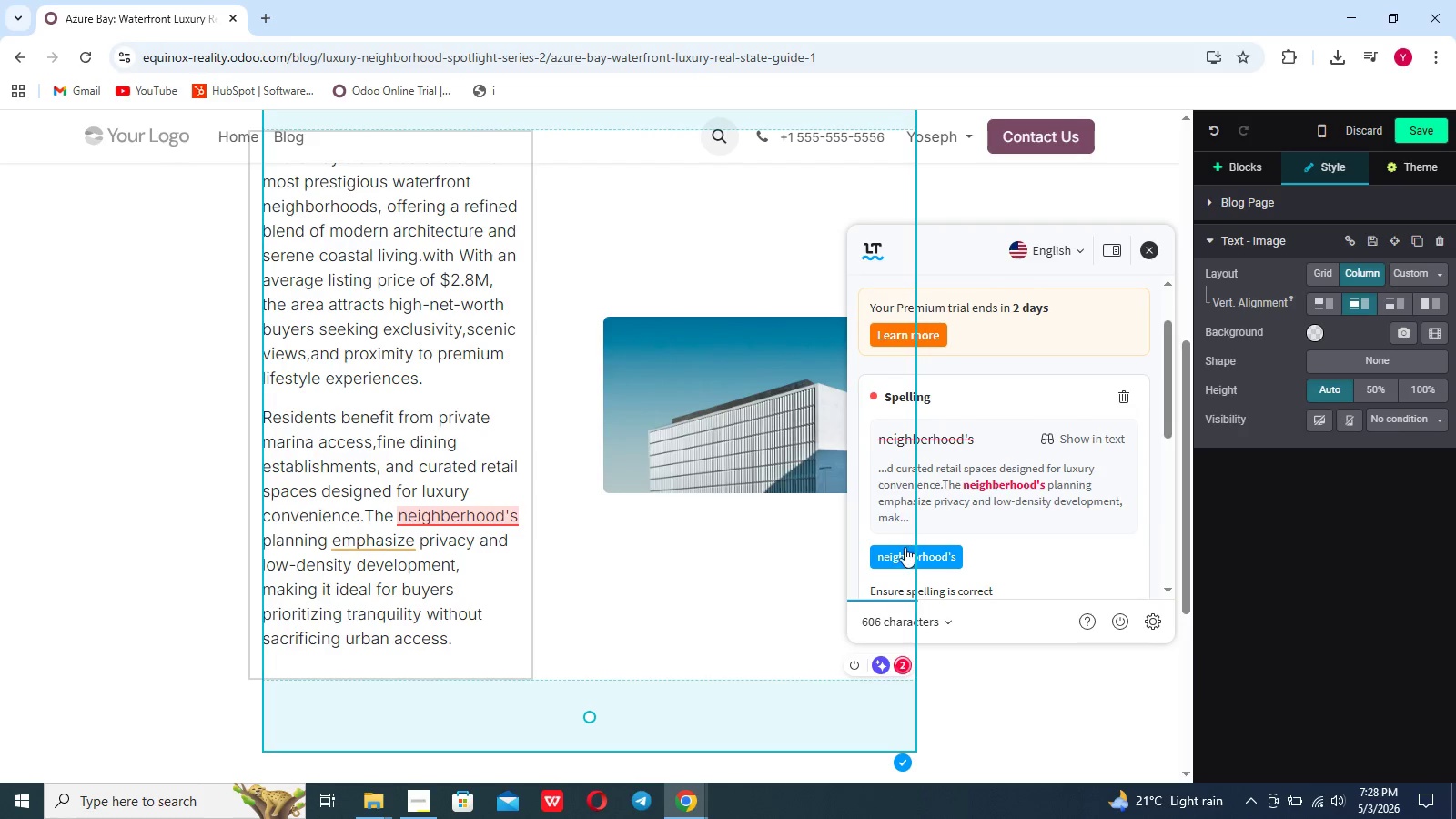 
left_click([905, 551])
 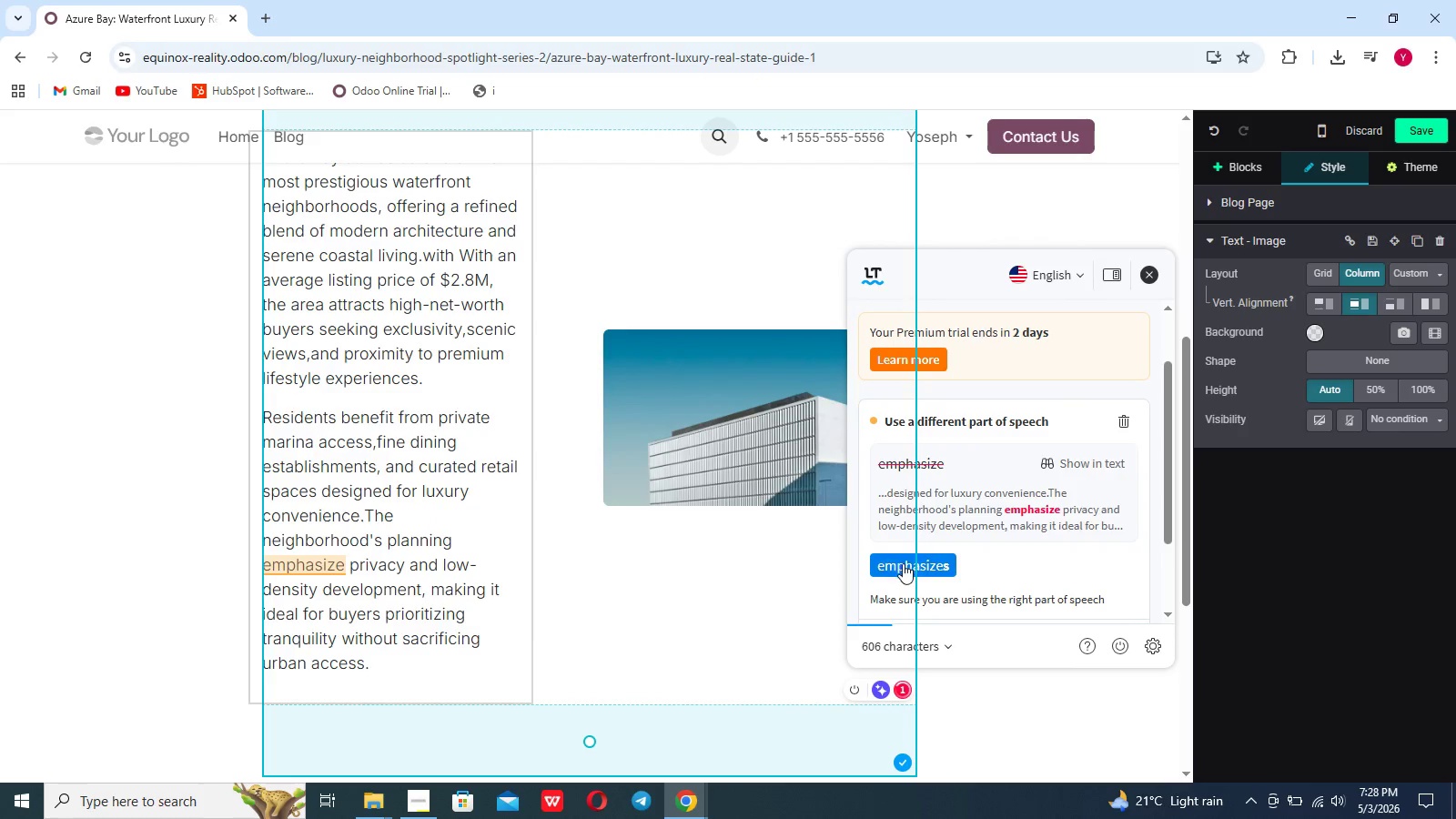 
left_click([903, 565])
 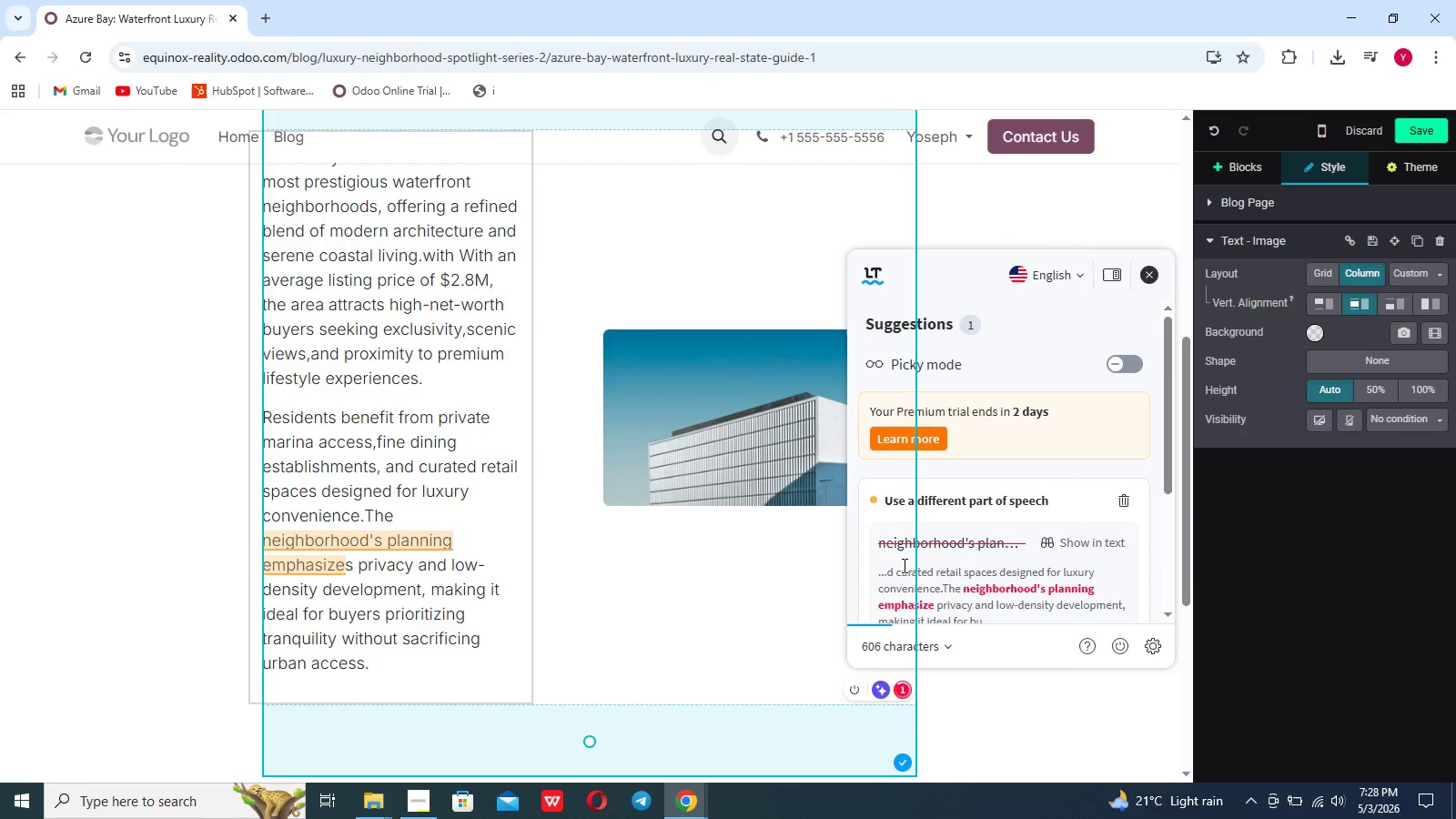 
scroll: coordinate [903, 565], scroll_direction: down, amount: 3.0
 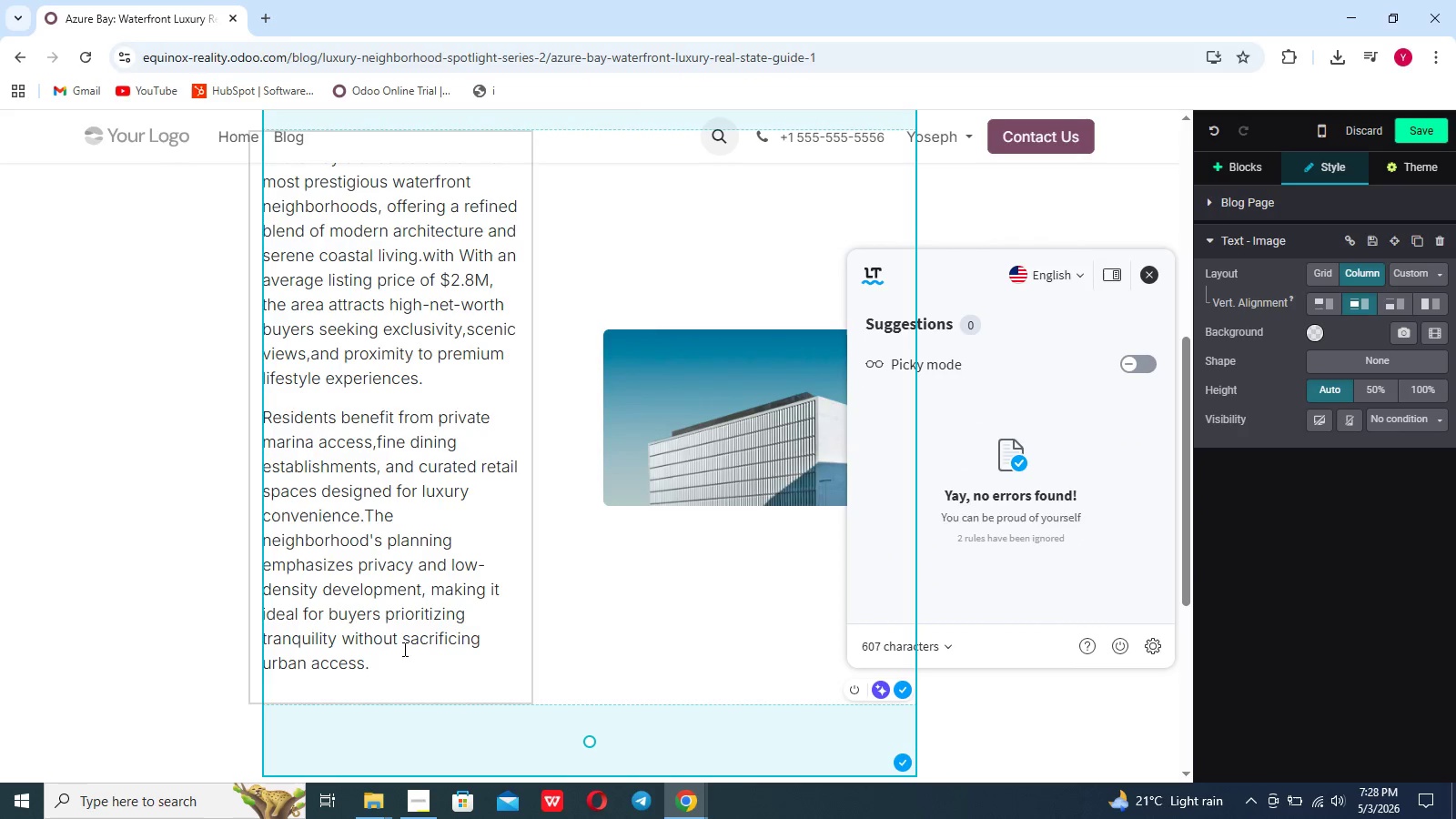 
left_click([394, 662])
 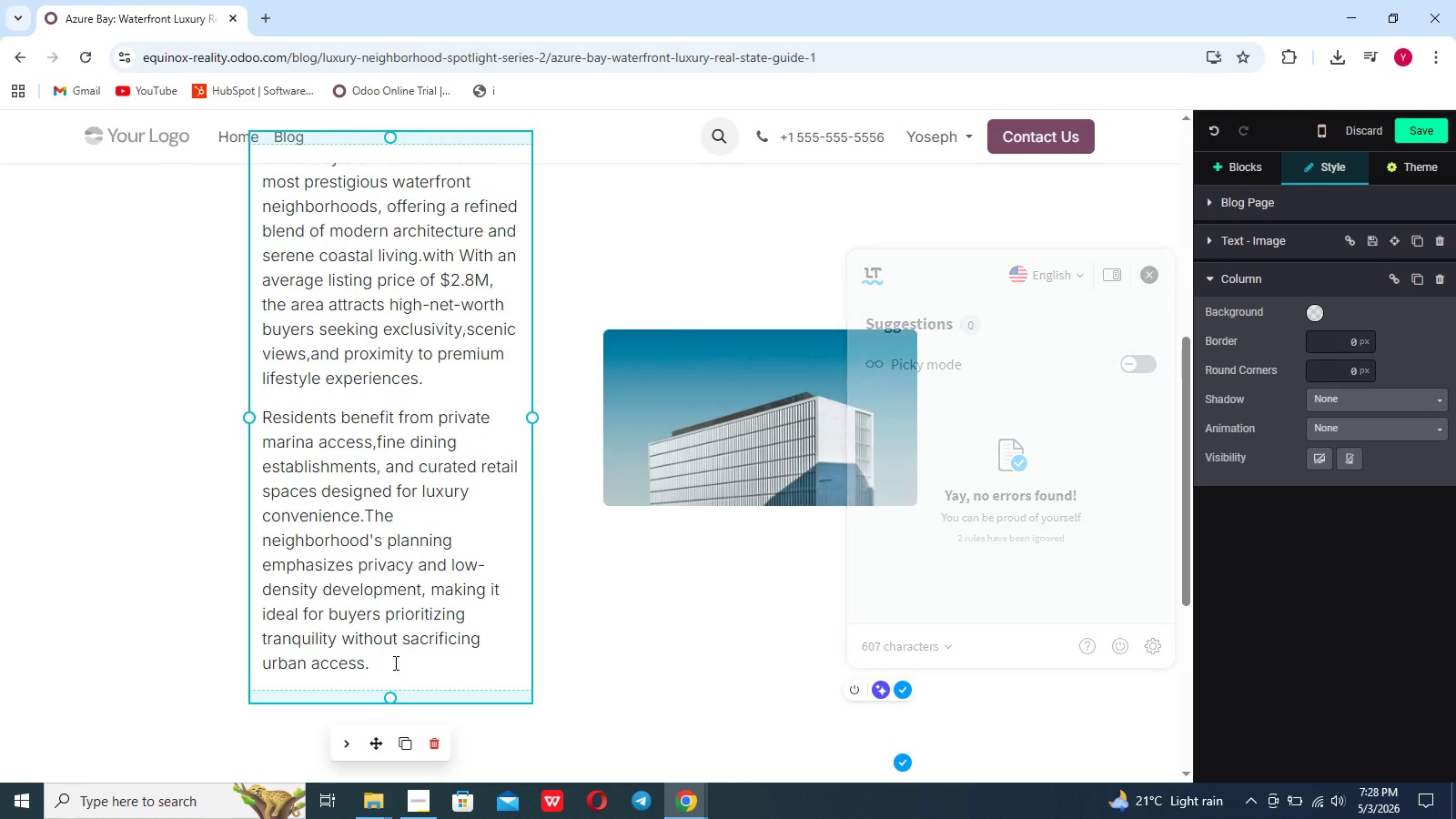 
key(Enter)
 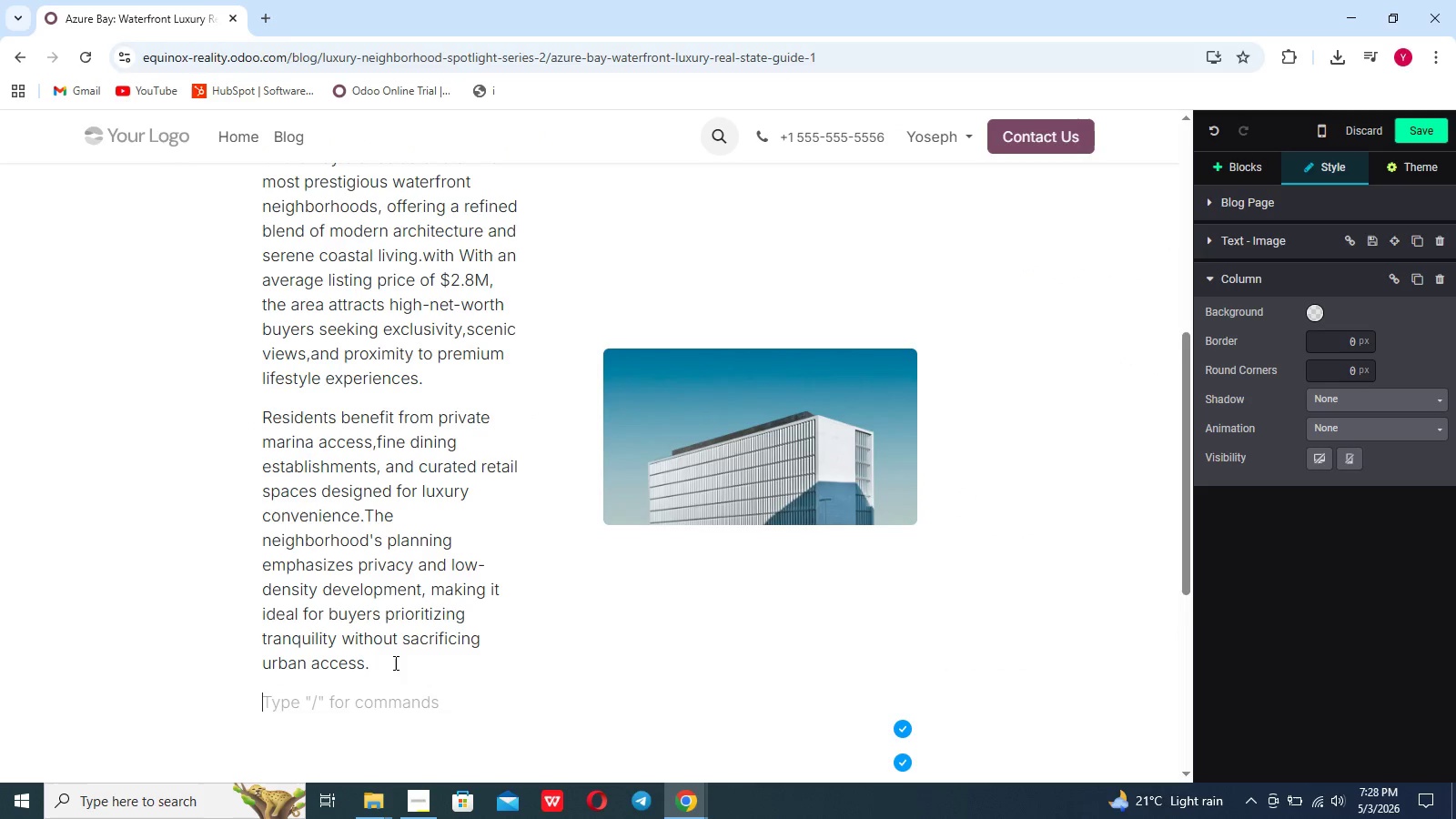 
type(in addition, Azure bay)
key(Backspace)
key(Backspace)
key(Backspace)
type(Bay hi)
key(Backspace)
type(olds a strong school district rating of 9/10, increase=)
key(Backspace)
key(Backspace)
type(ing its appeal for families)
 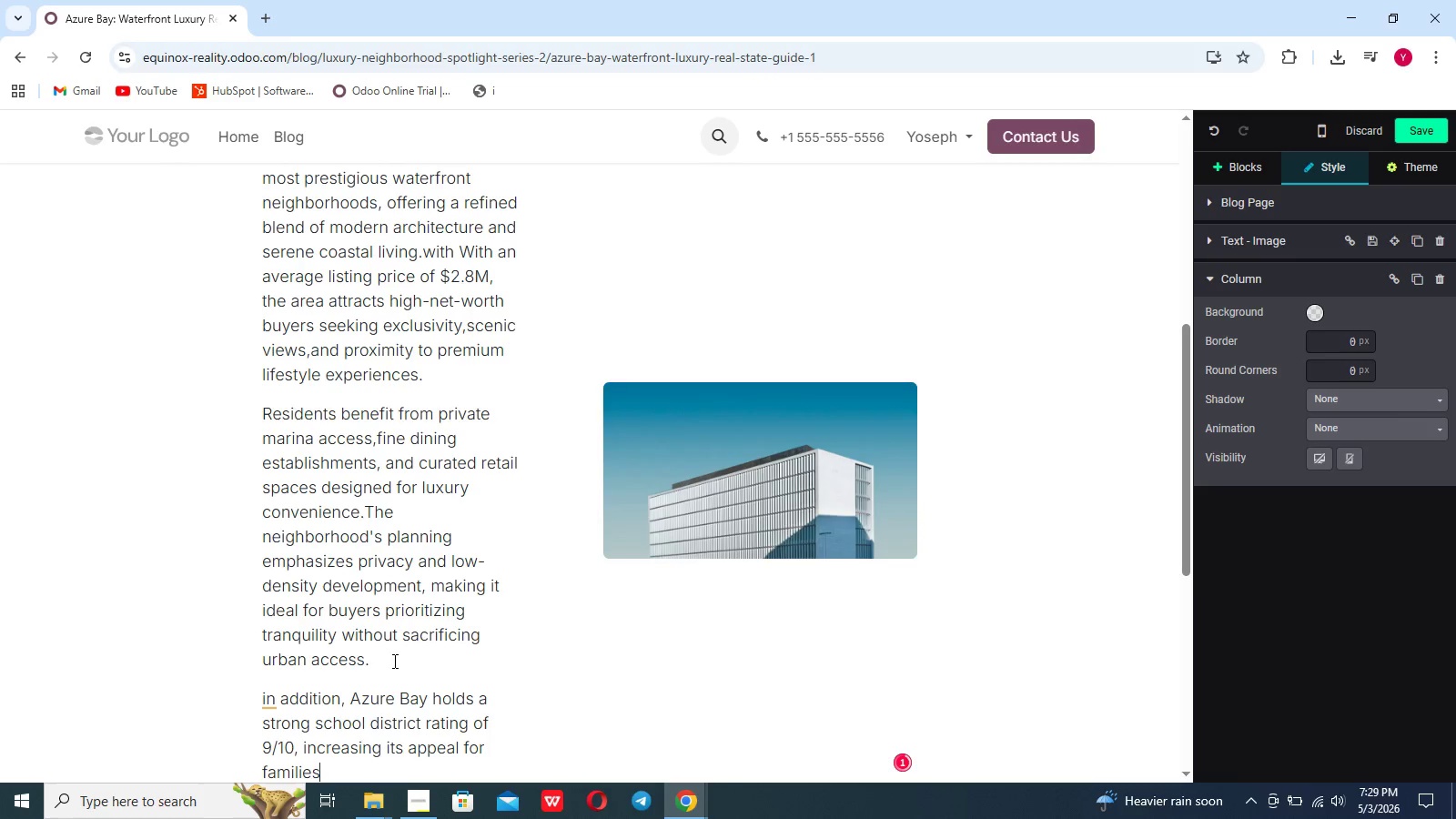 
type( looking to combine luxury living with long-term educational value)
 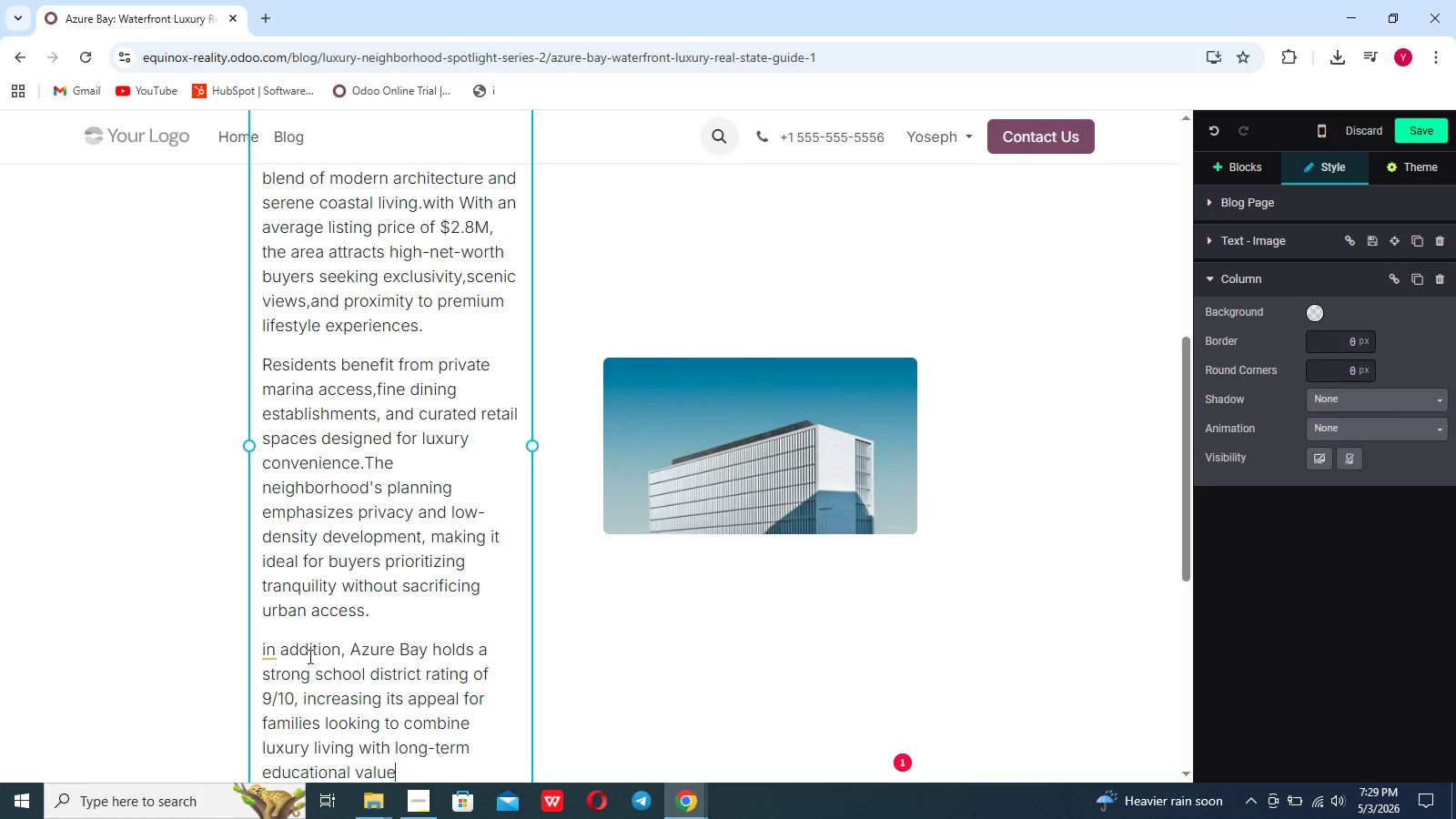 
left_click([273, 651])
 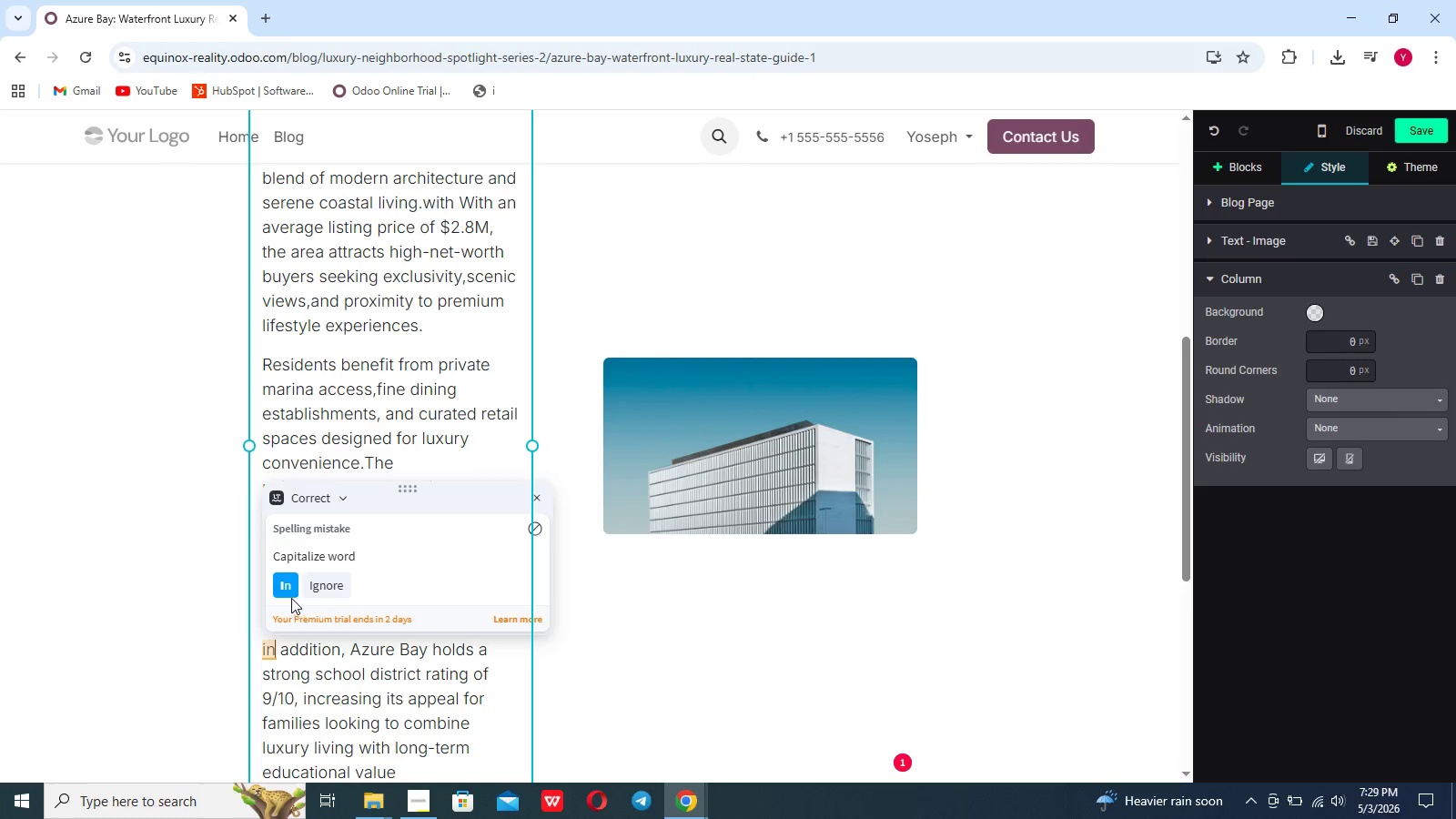 
left_click([287, 582])
 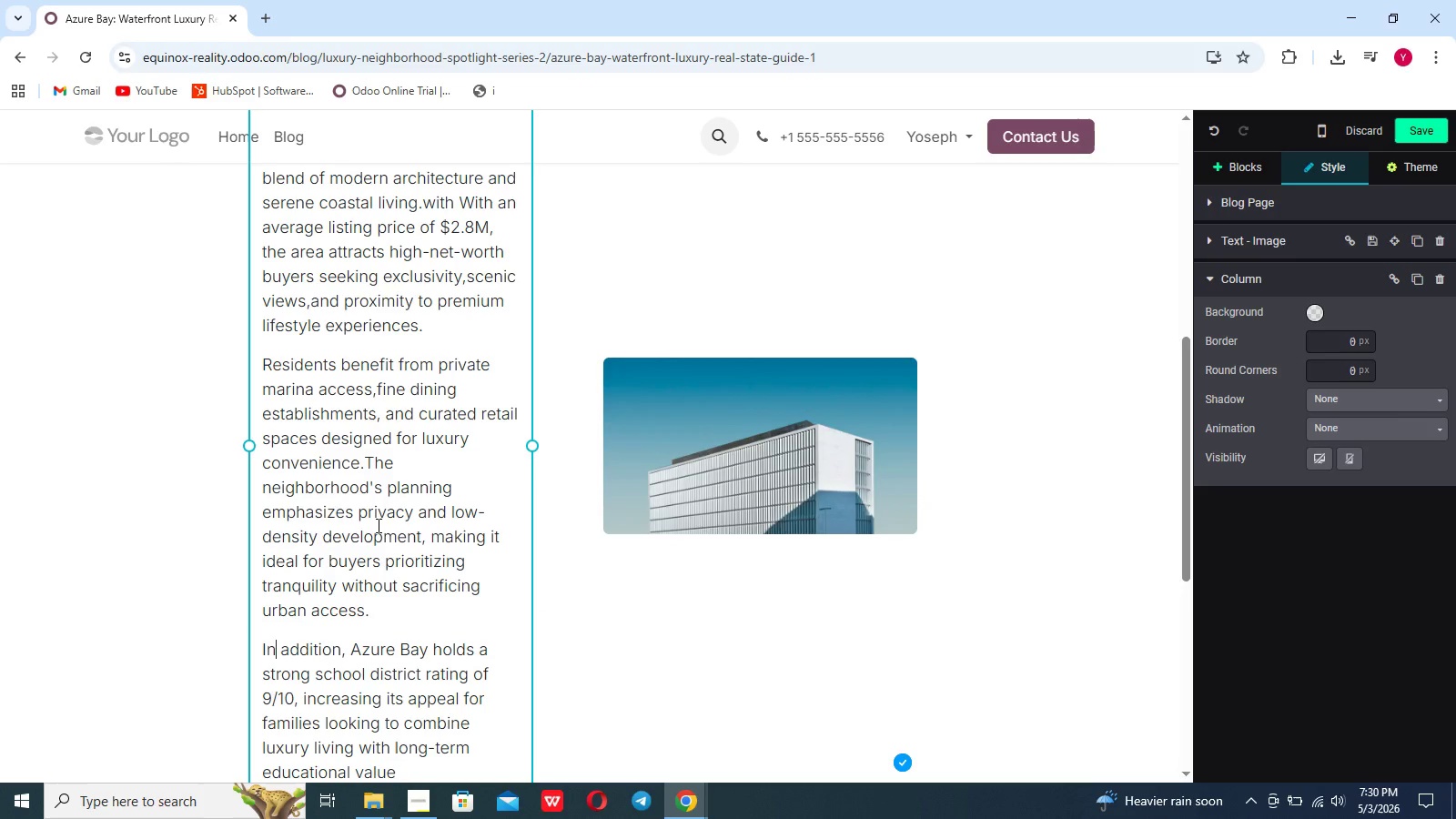 
left_click([379, 518])
 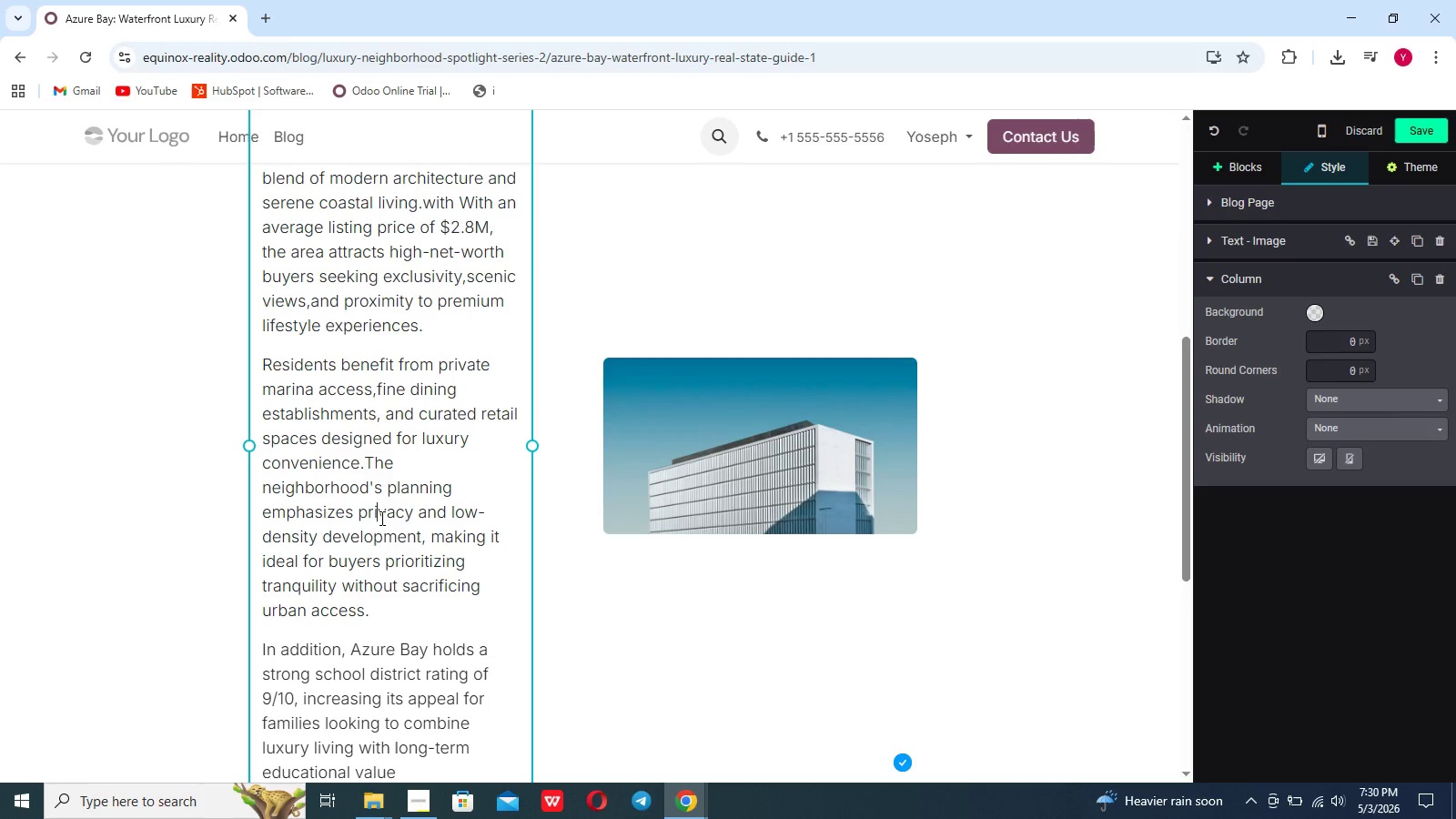 
key(Space)
 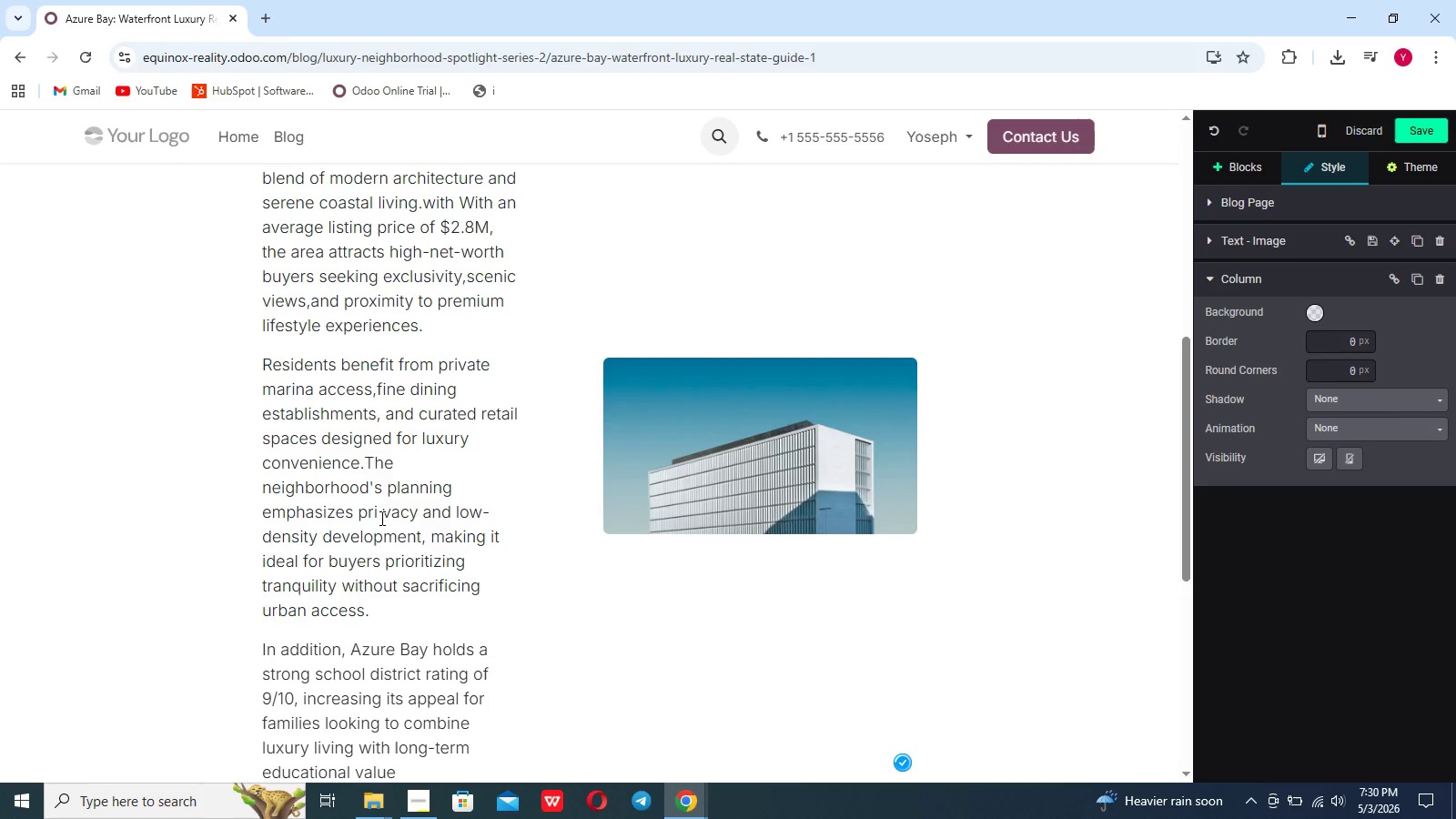 
key(Backspace)
 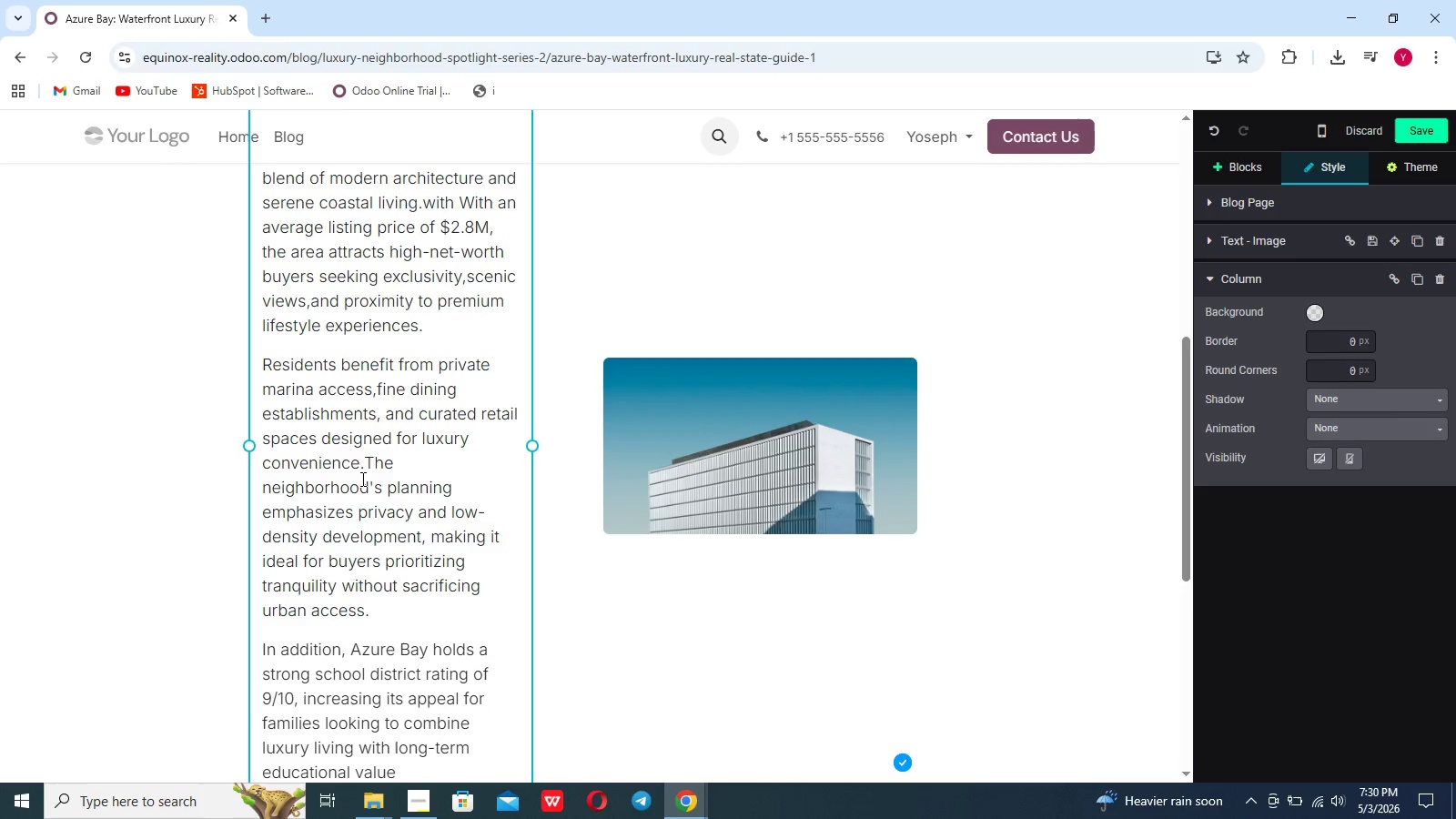 
scroll: coordinate [372, 478], scroll_direction: up, amount: 6.0
 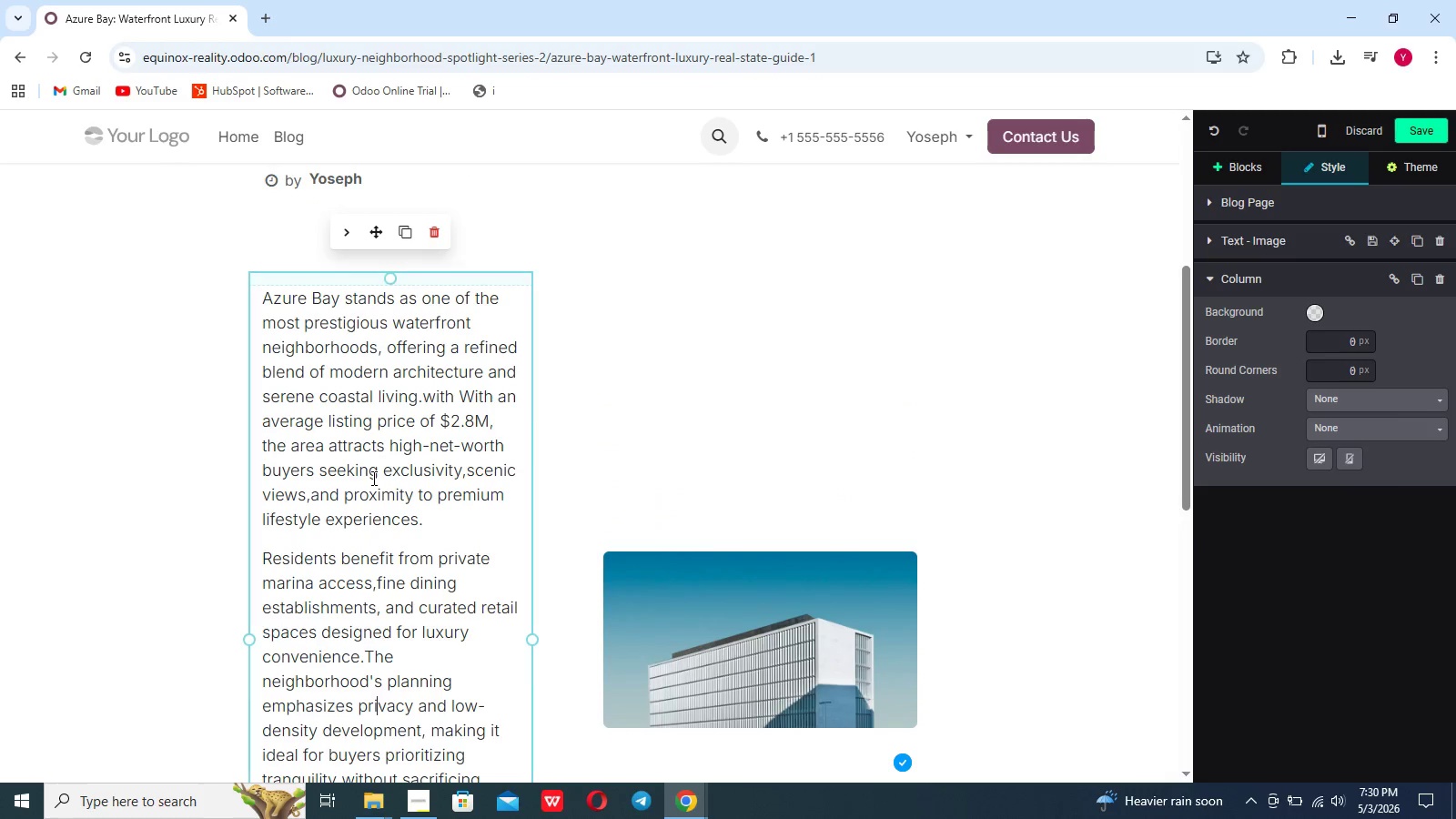 
scroll: coordinate [372, 478], scroll_direction: down, amount: 7.0
 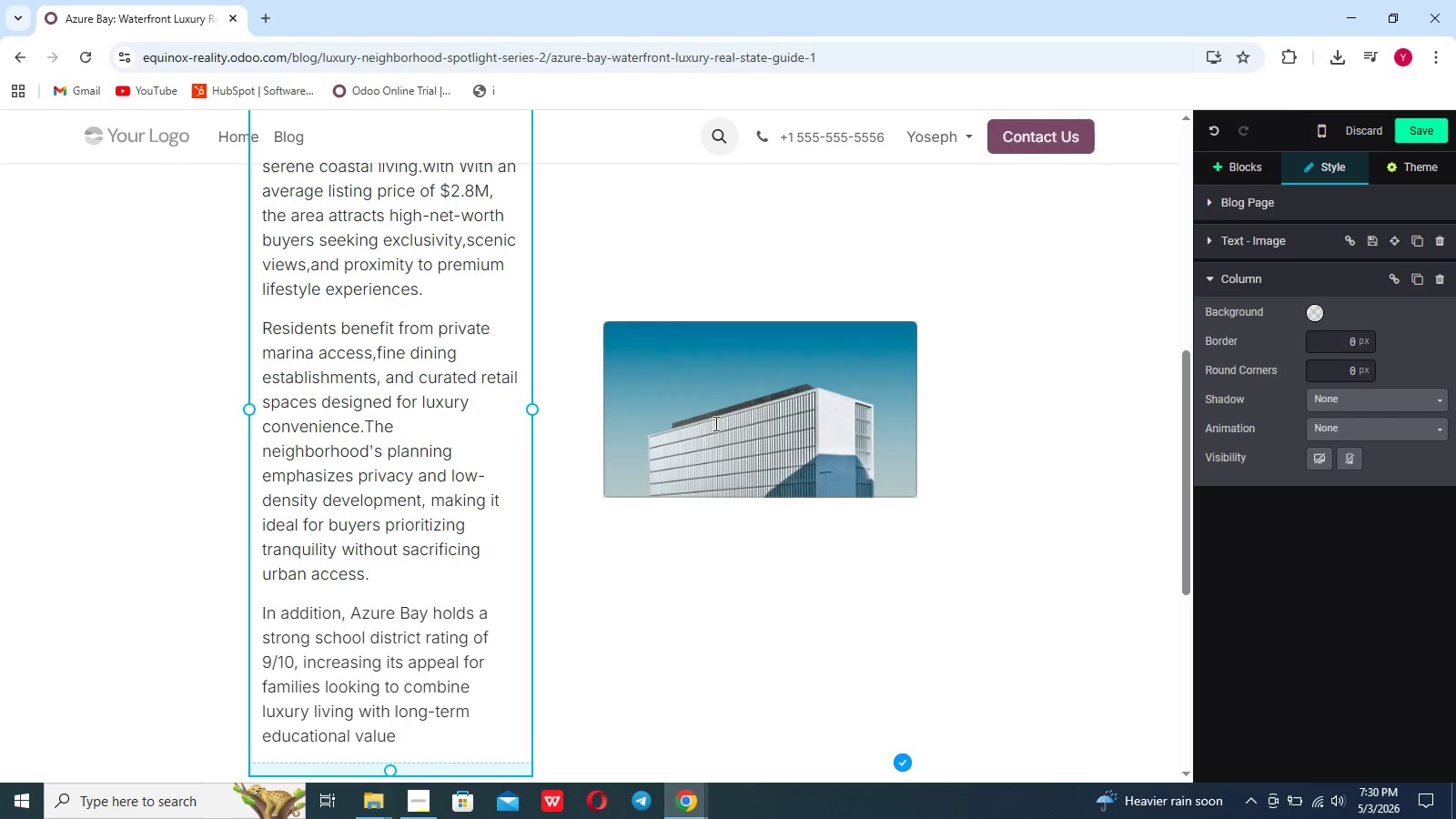 
double_click([714, 423])
 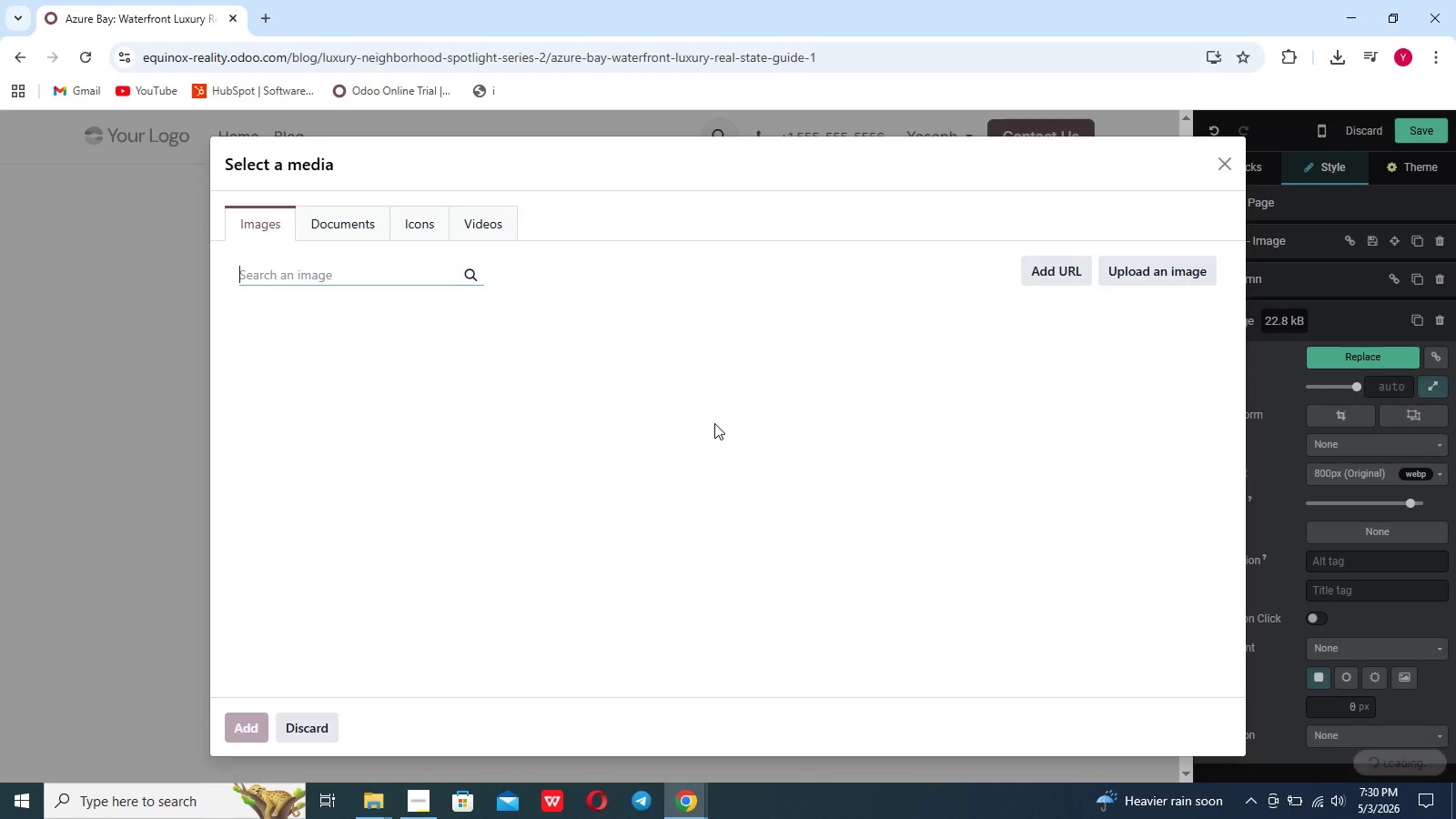 
left_click([1148, 263])
 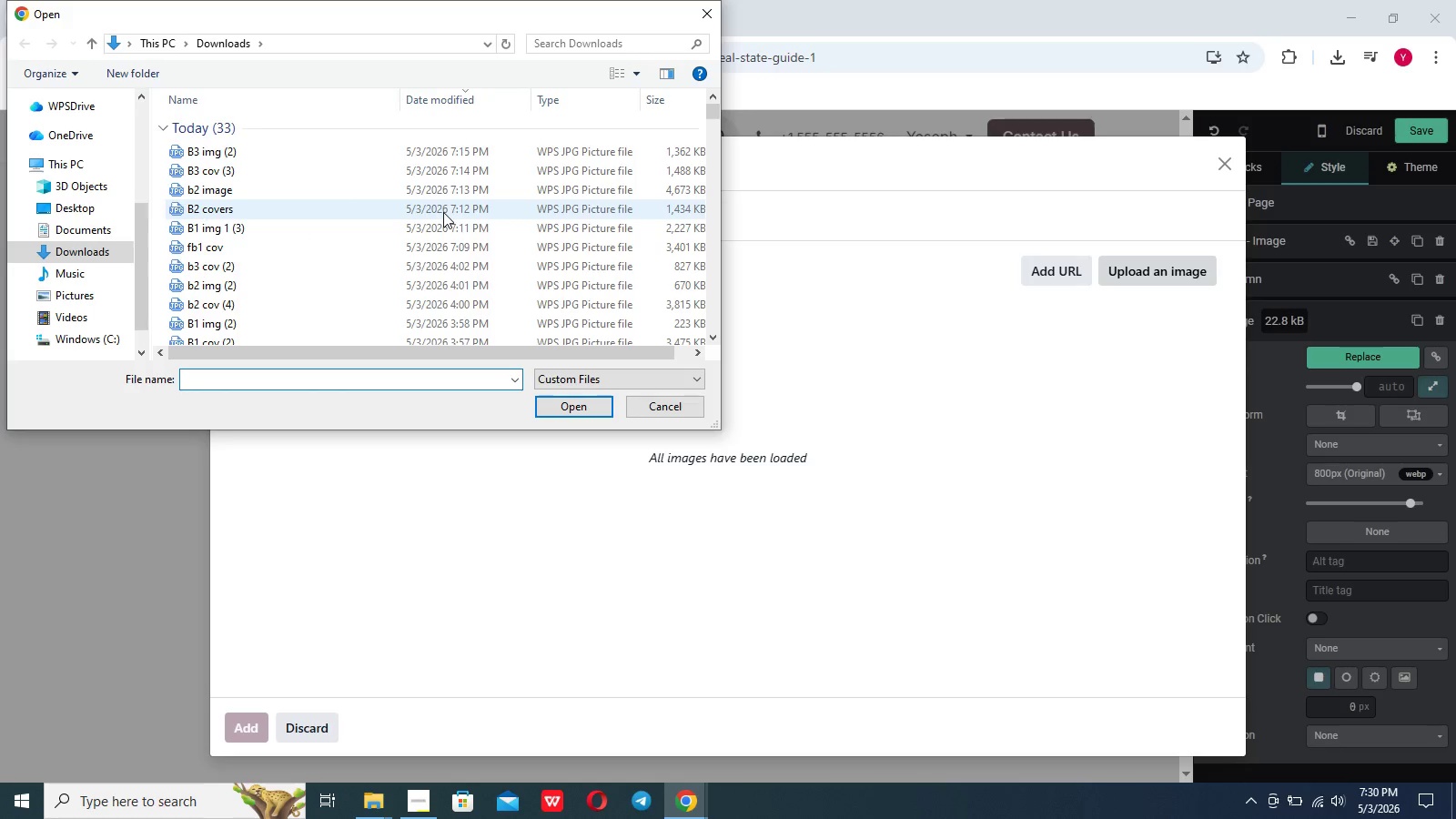 
left_click([441, 220])
 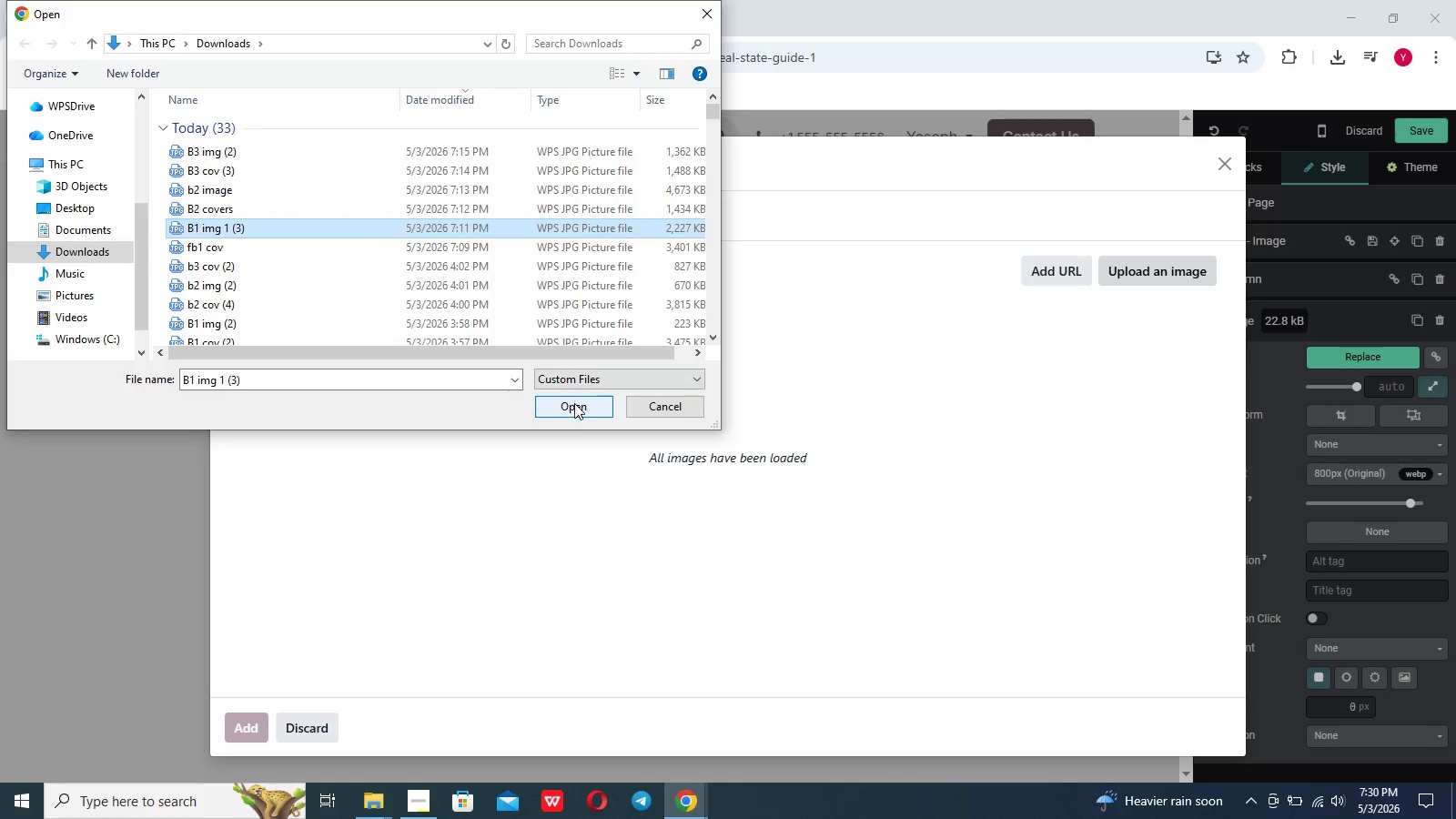 
left_click([574, 406])
 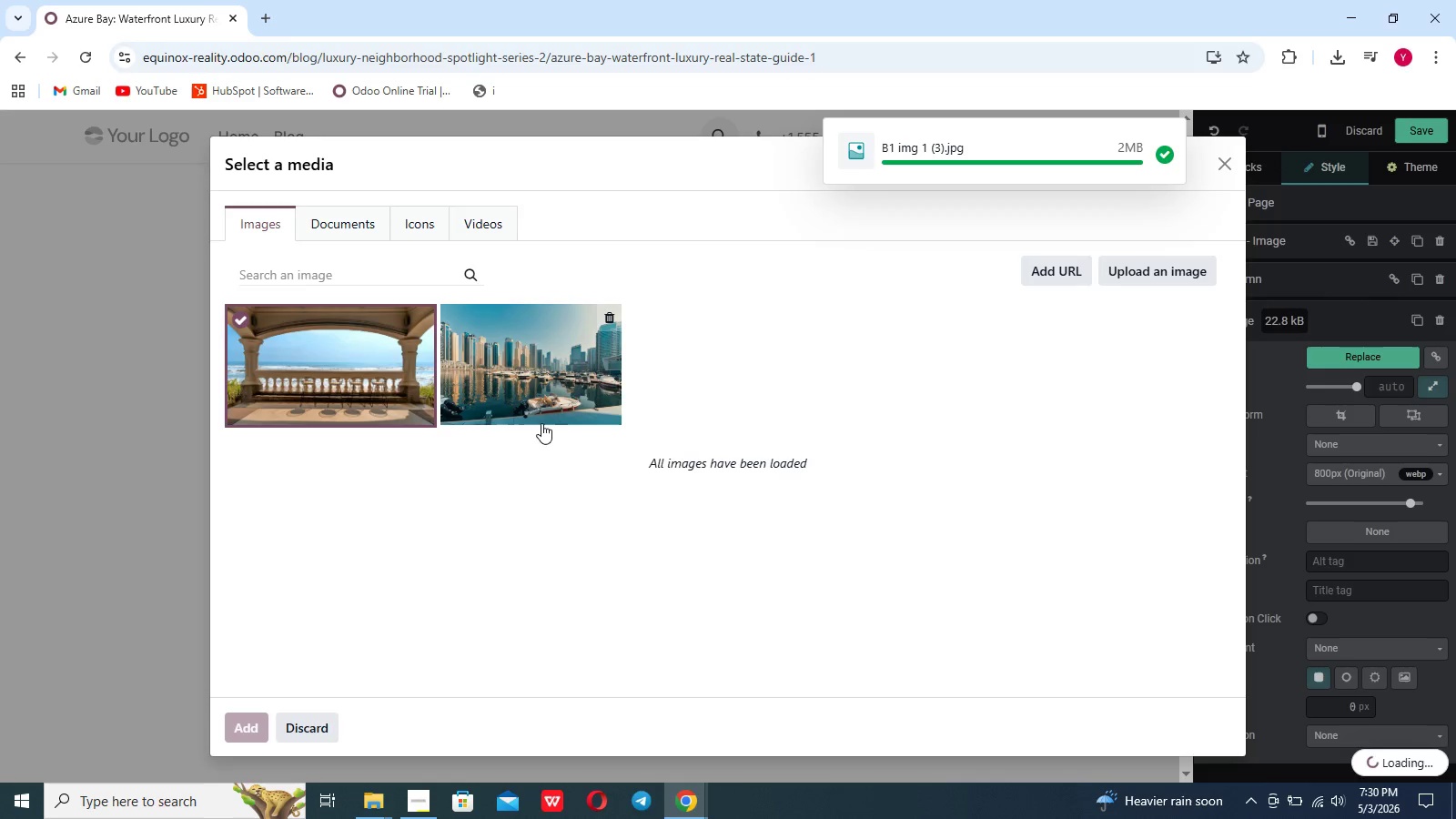 
wait(7.83)
 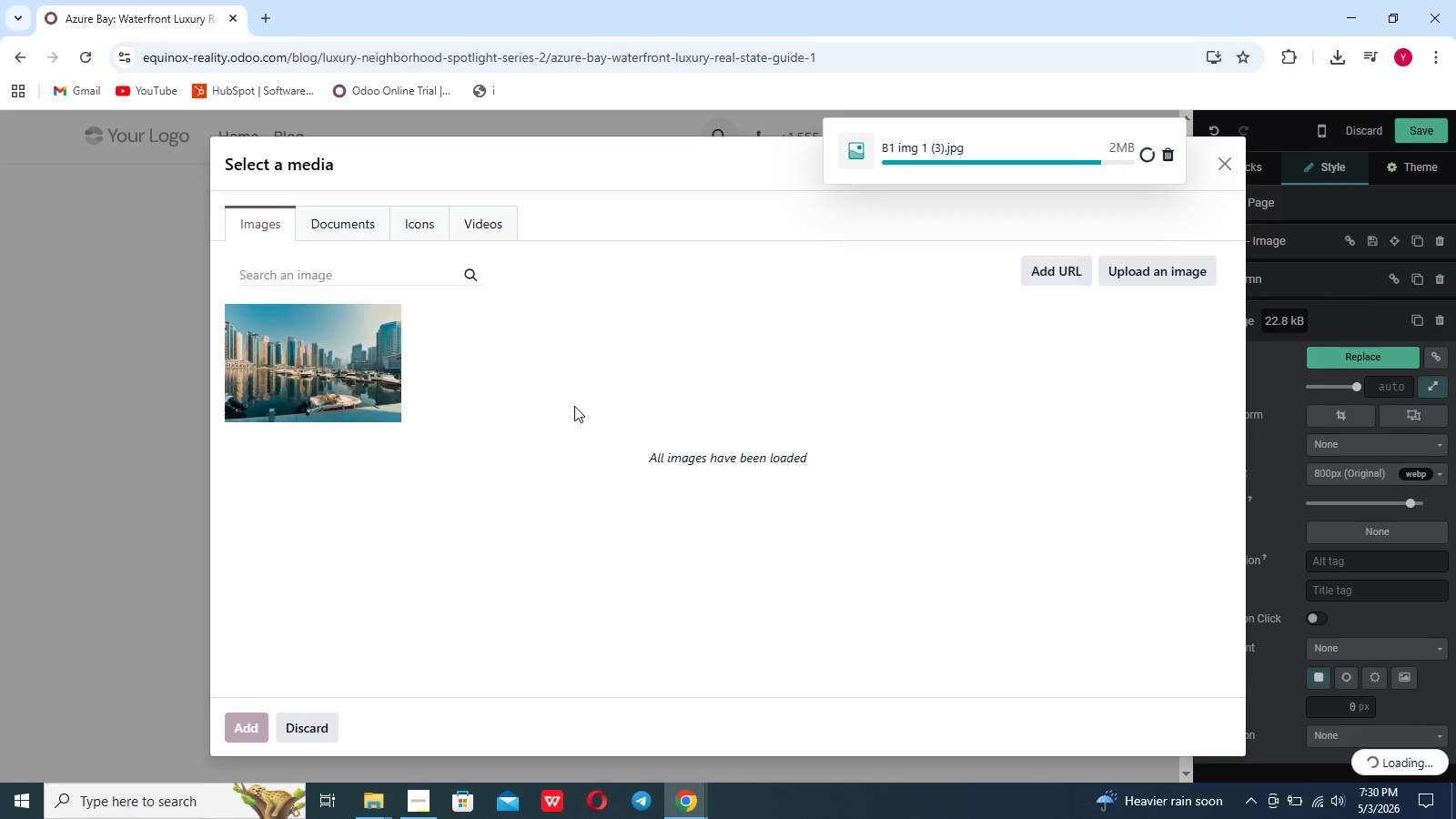 
left_click([681, 589])
 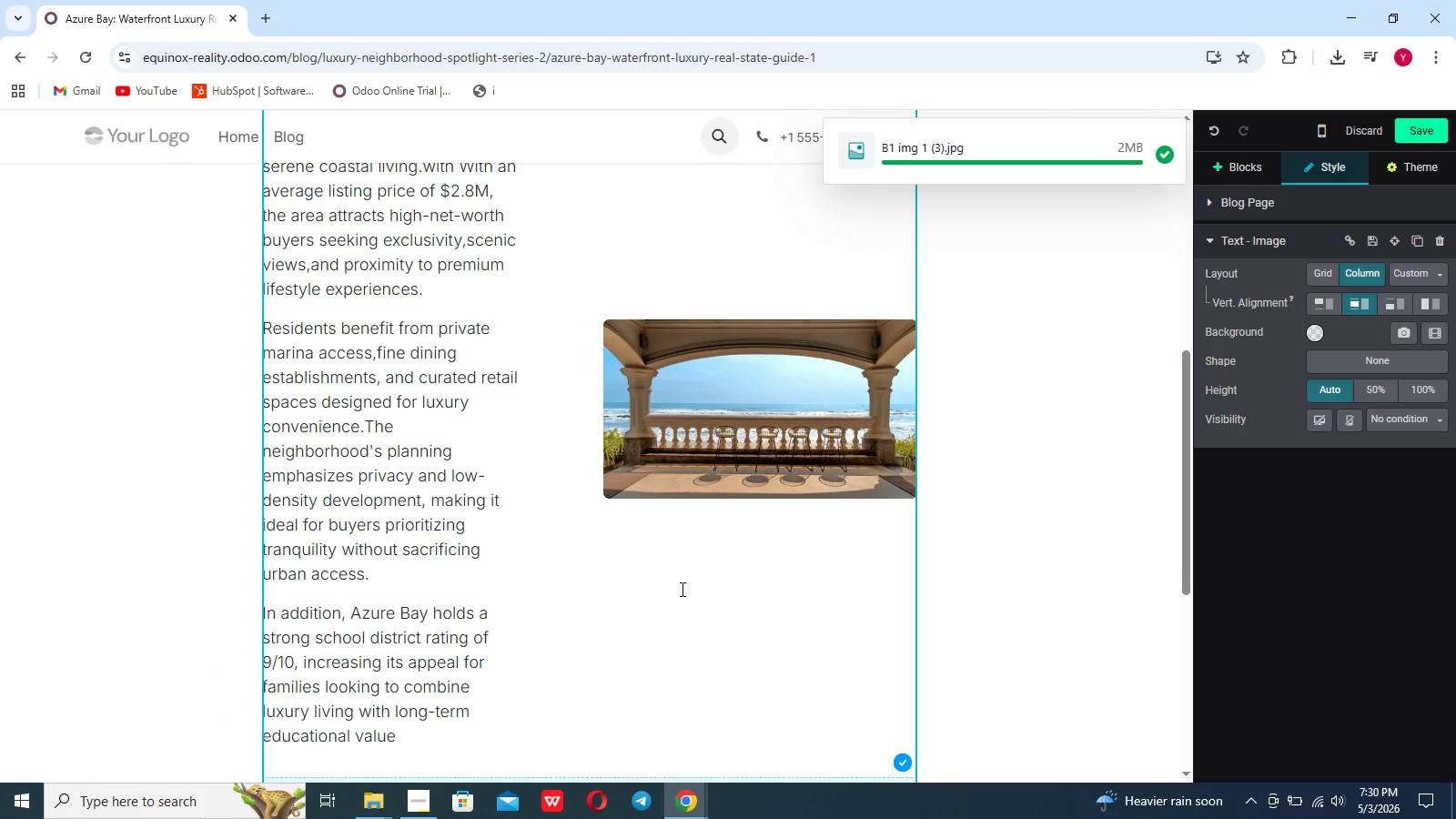 
scroll: coordinate [553, 608], scroll_direction: down, amount: 43.0
 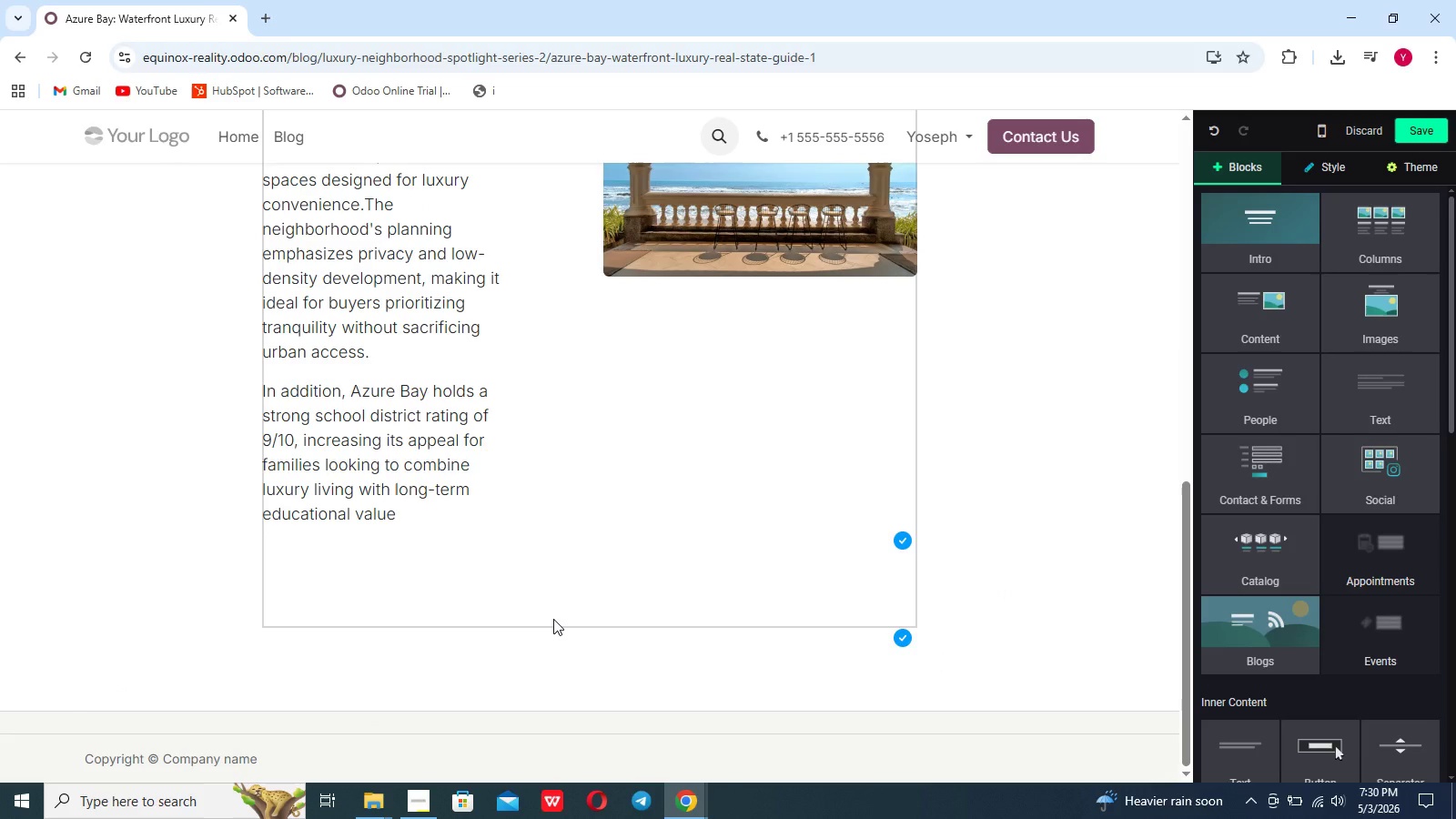 
left_click([567, 691])
 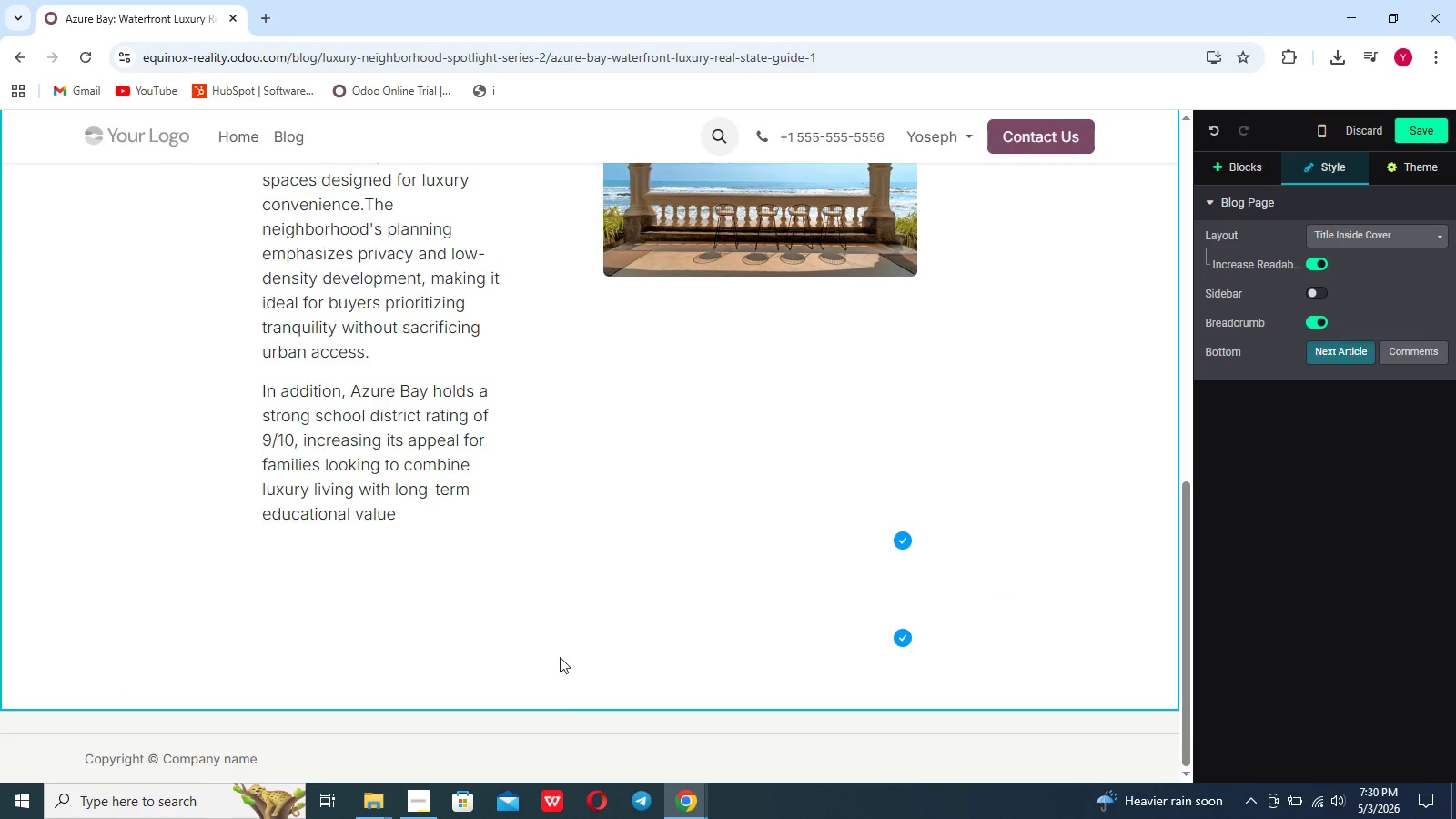 
scroll: coordinate [553, 619], scroll_direction: down, amount: 45.0
 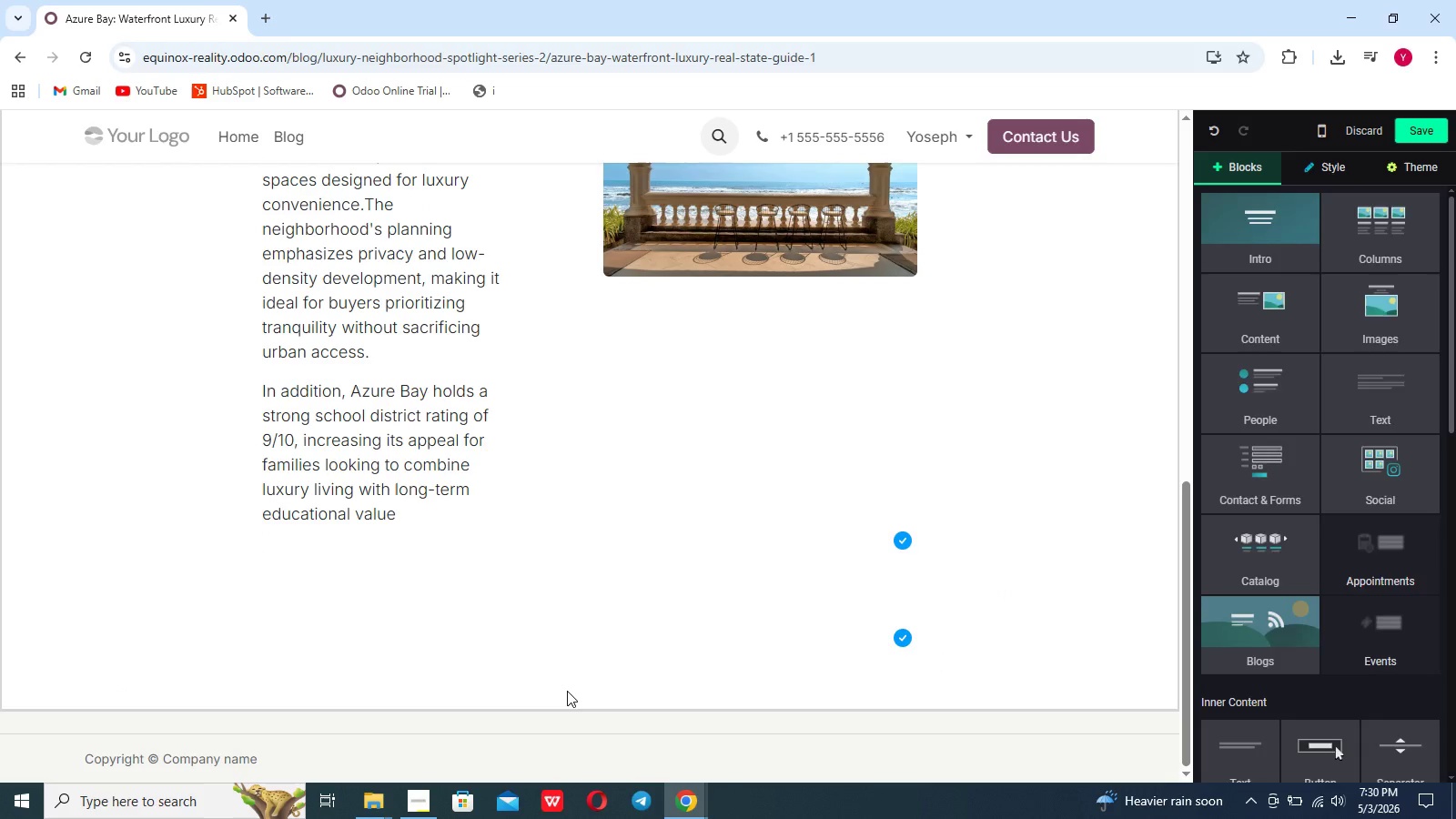 
left_click([555, 638])
 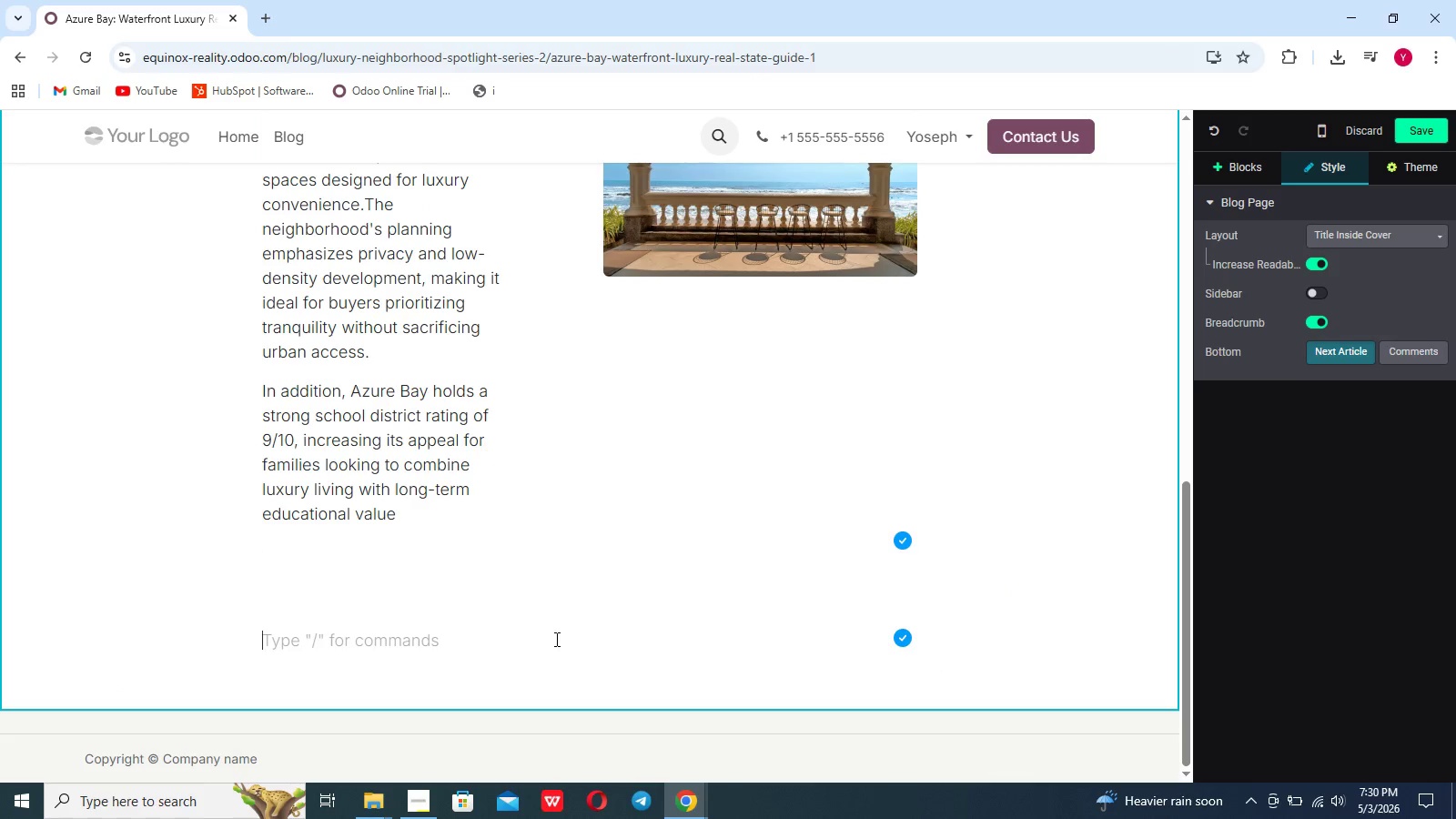 
wait(10.28)
 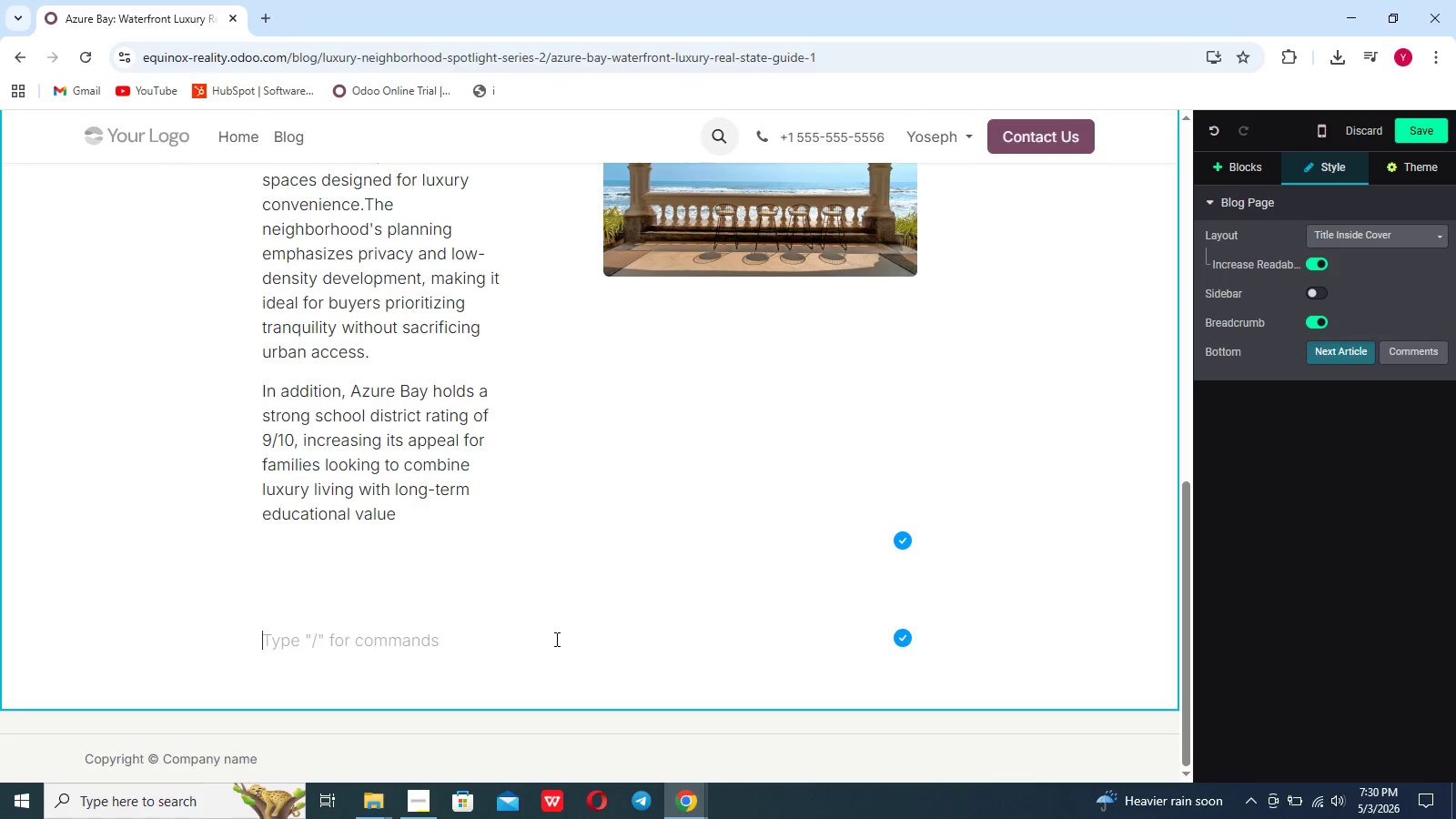 
left_click([420, 805])